 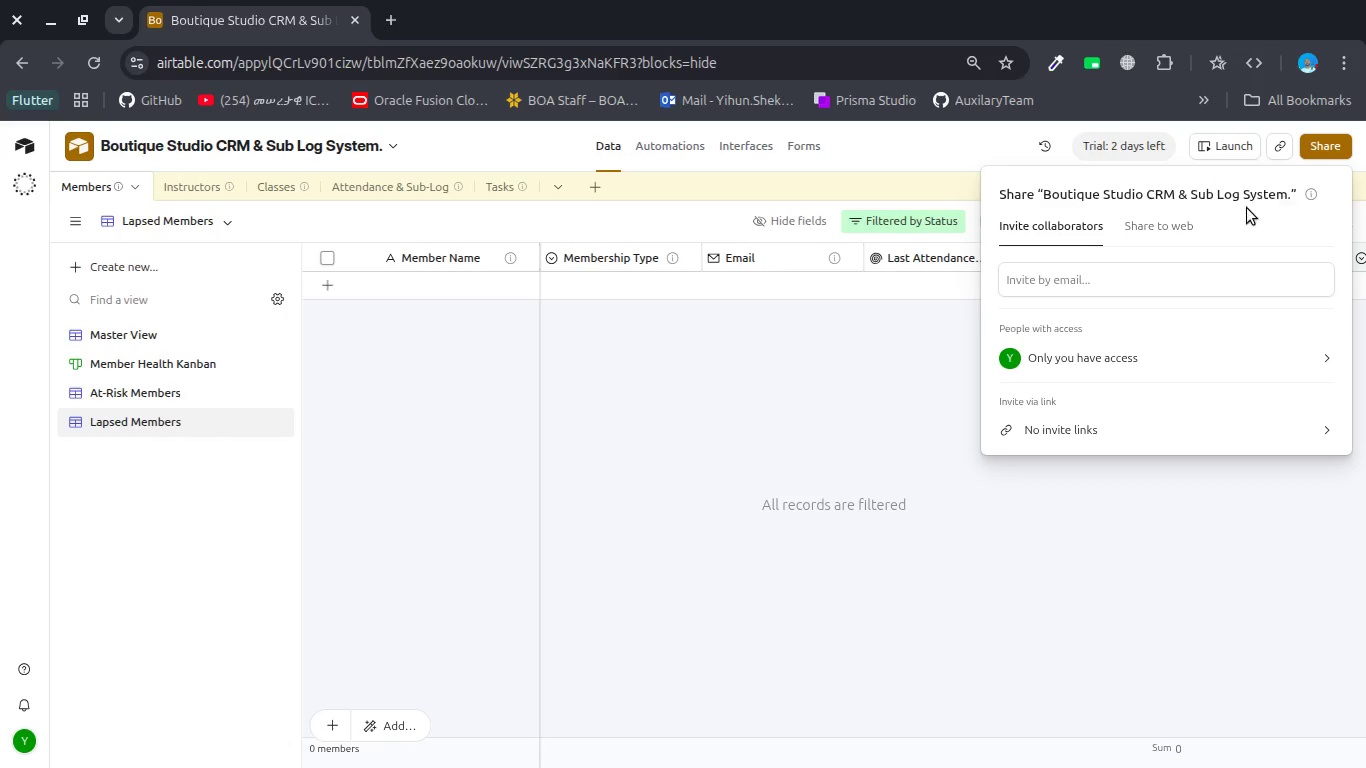 
left_click([1182, 236])
 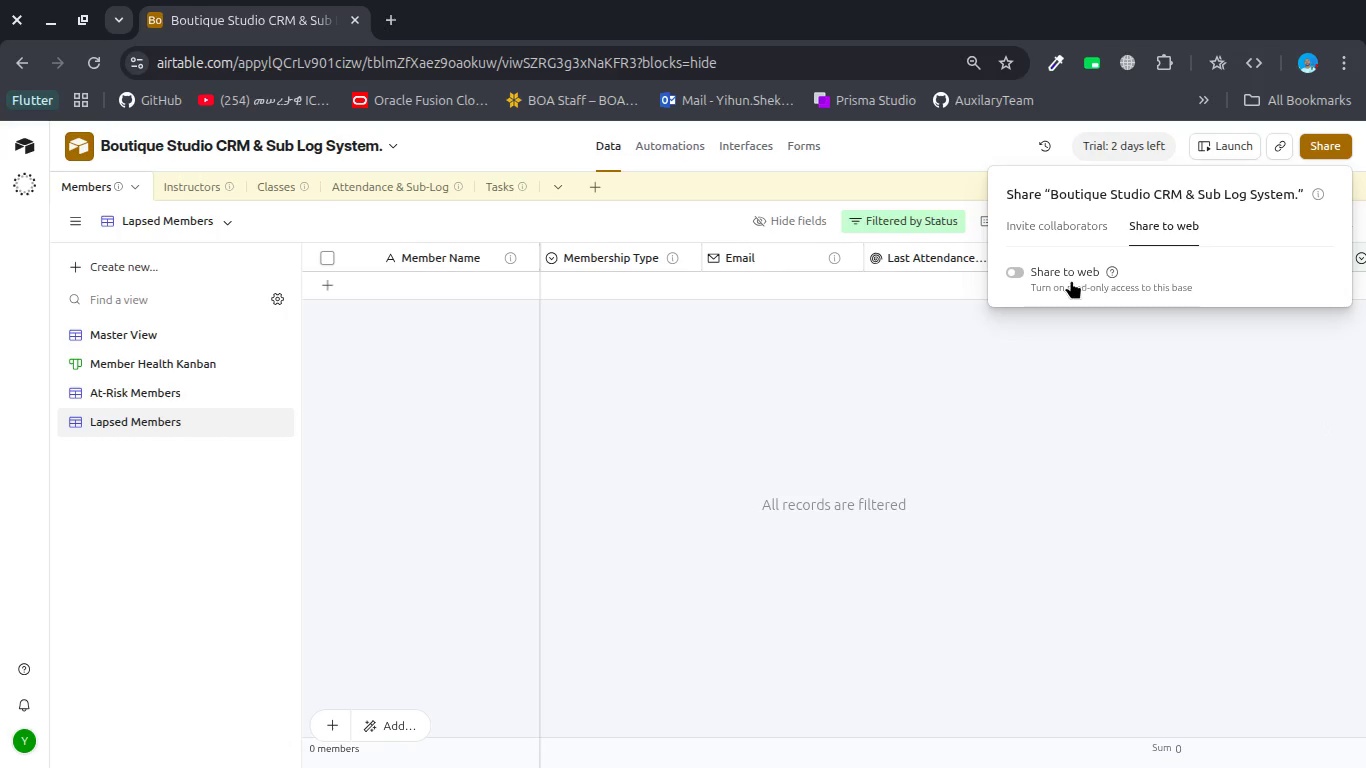 
left_click([1045, 277])
 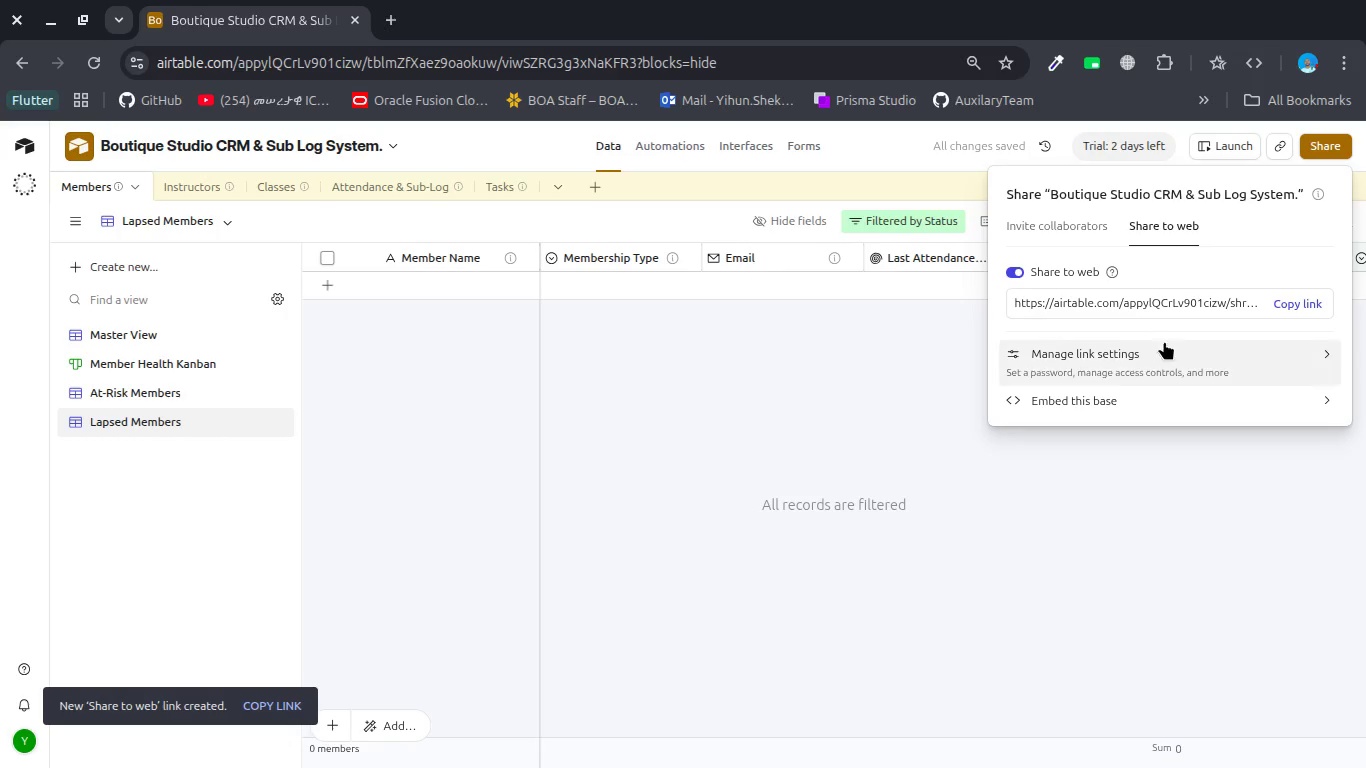 
left_click([1169, 350])
 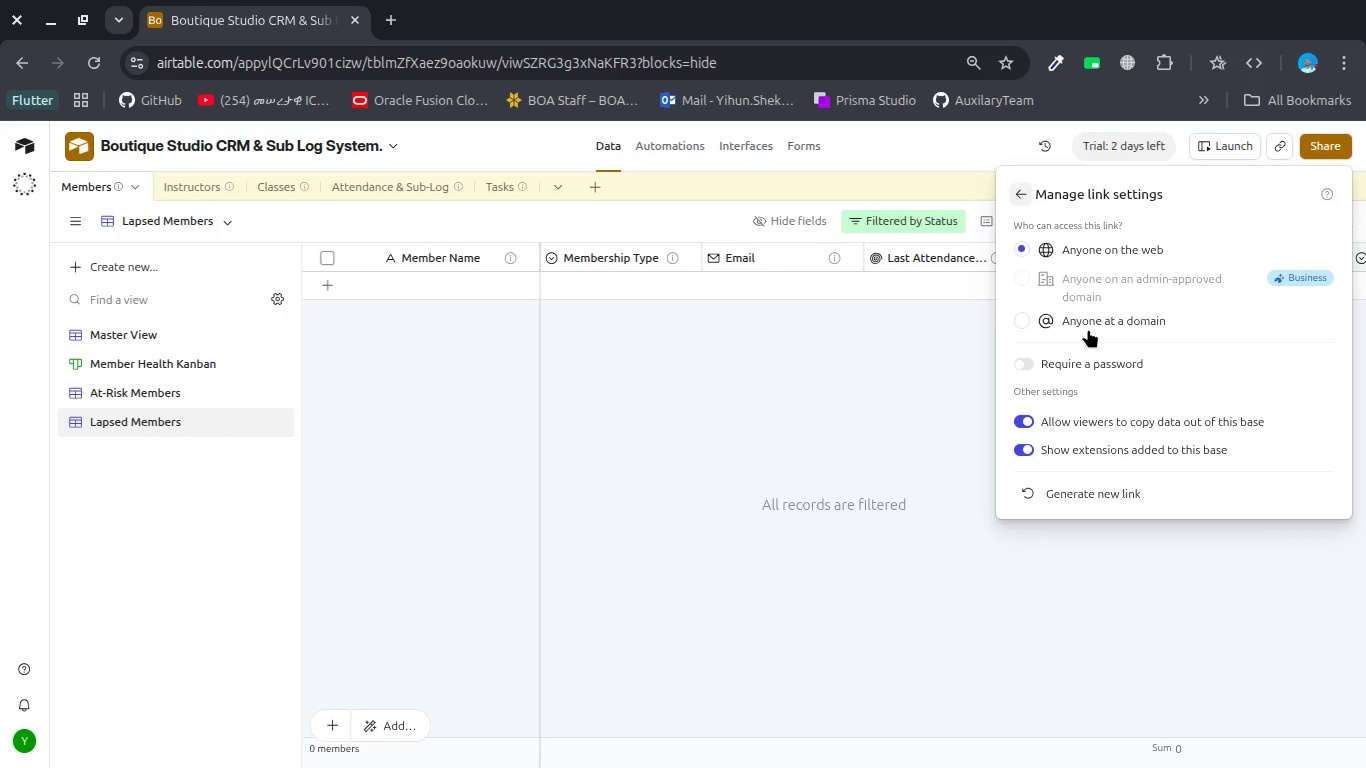 
wait(9.06)
 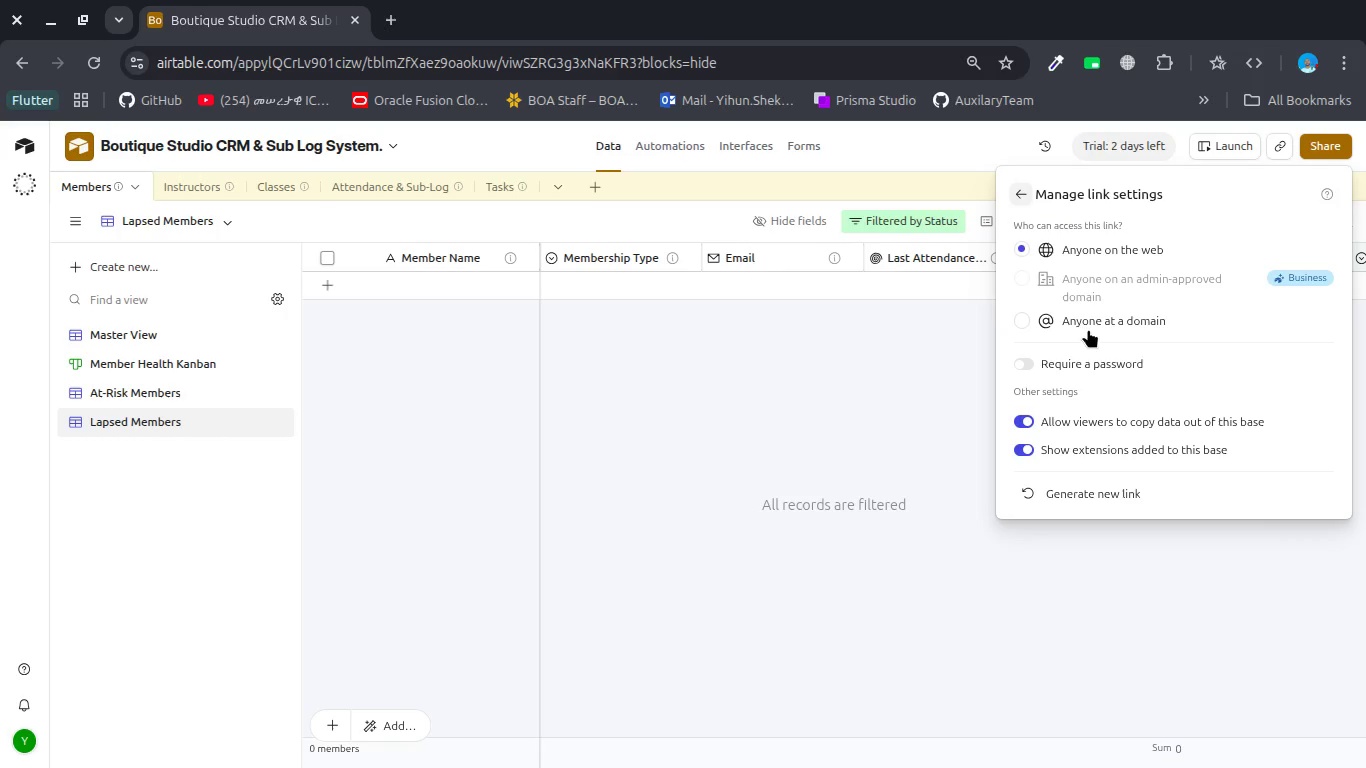 
left_click([1023, 198])
 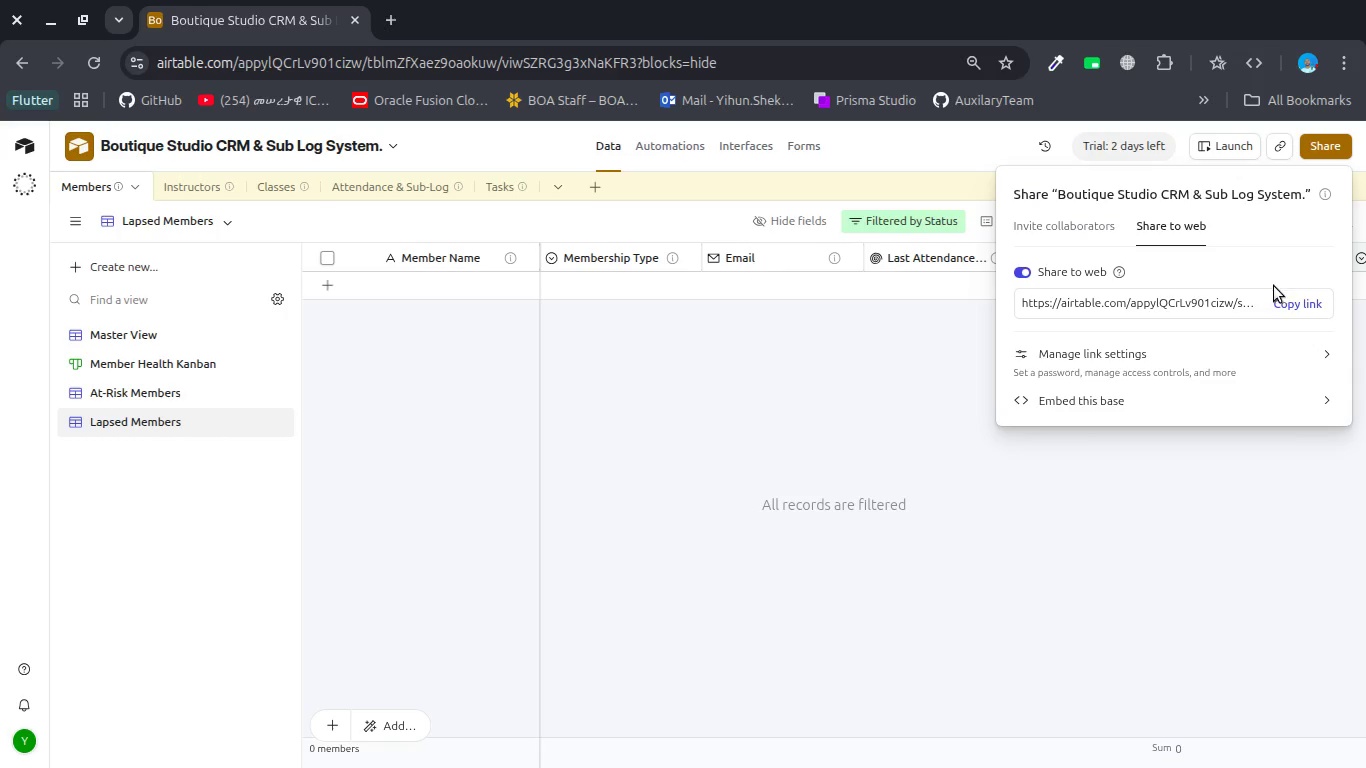 
left_click([1285, 300])
 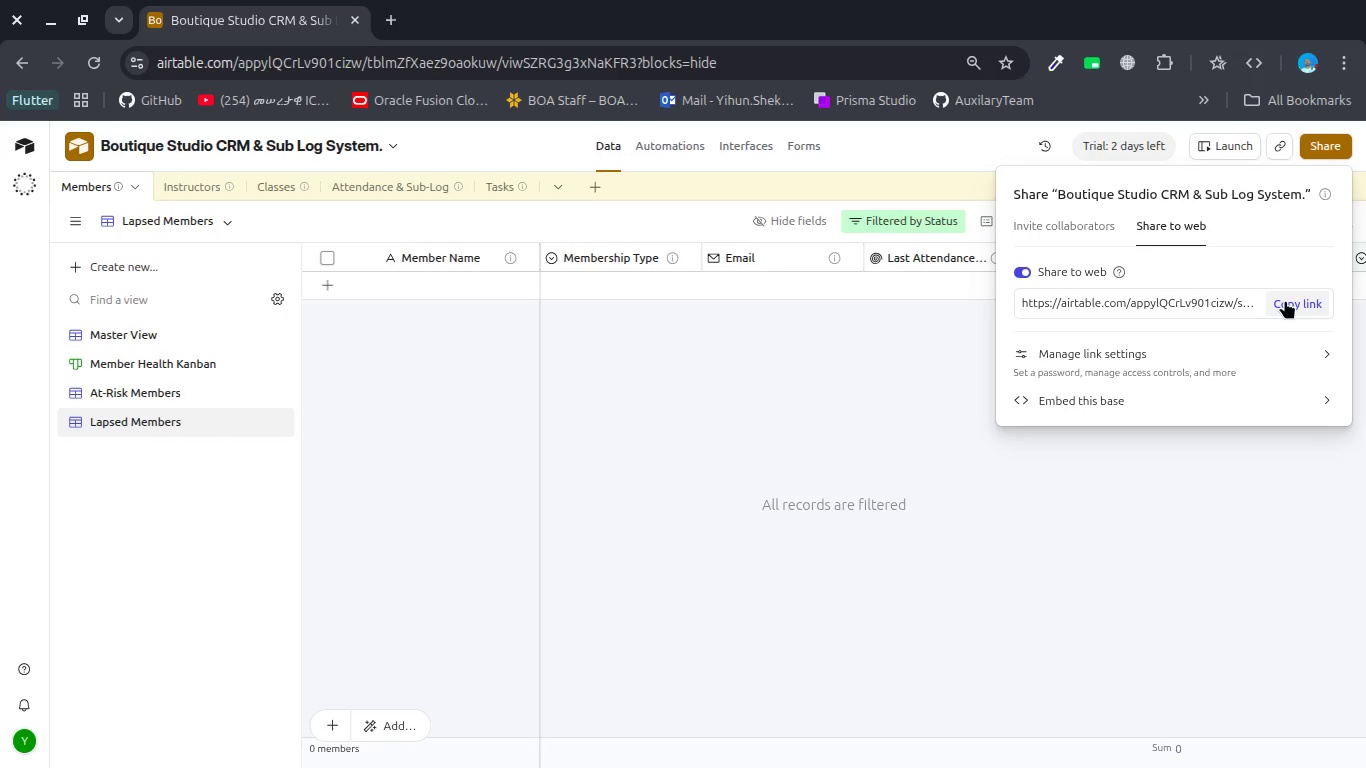 
double_click([1285, 300])
 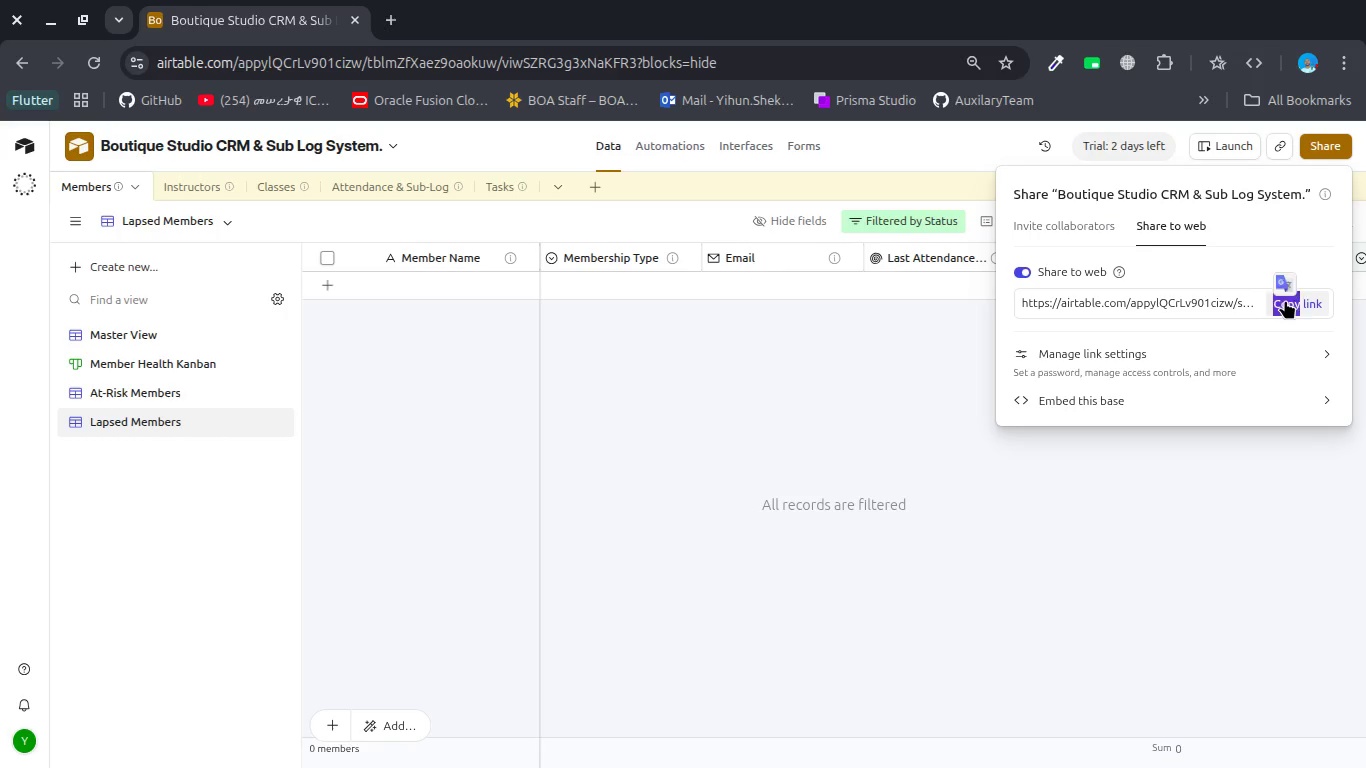 
triple_click([1285, 300])
 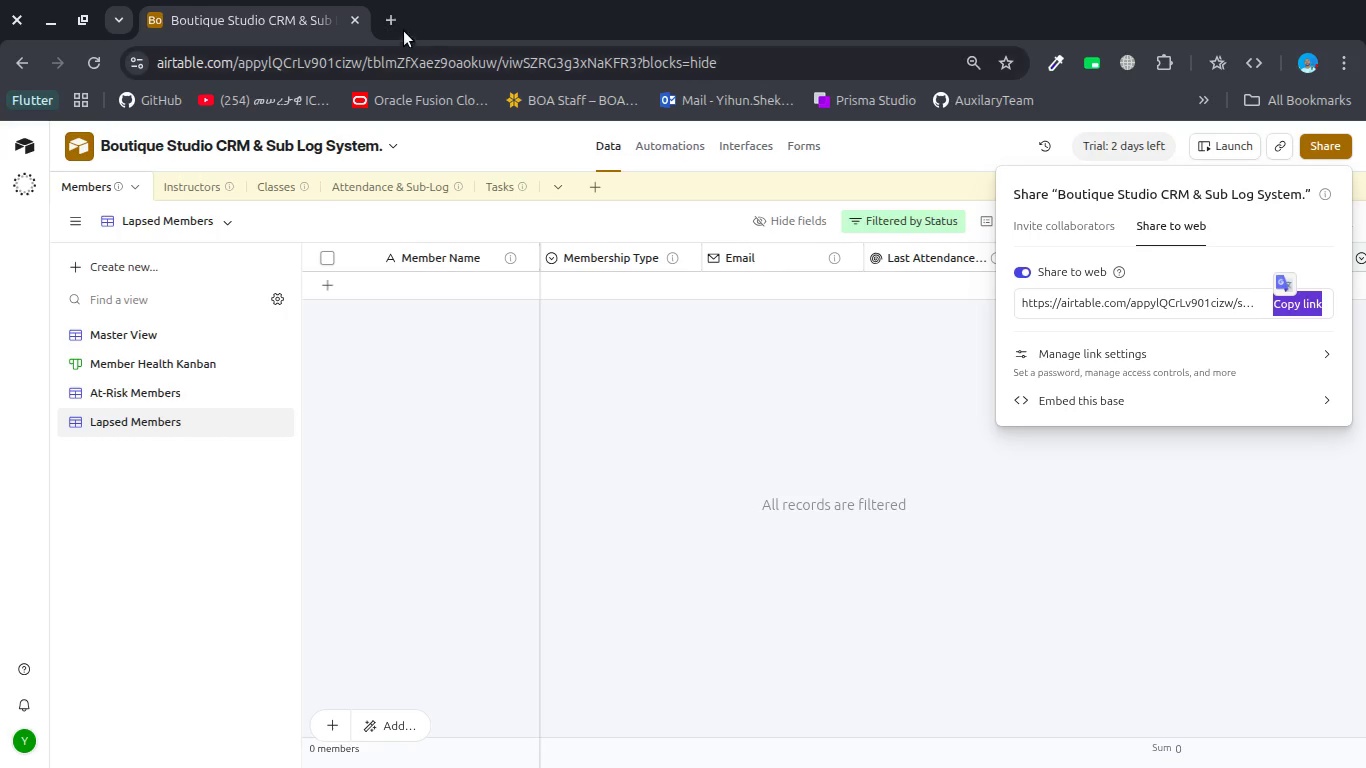 
left_click([391, 21])
 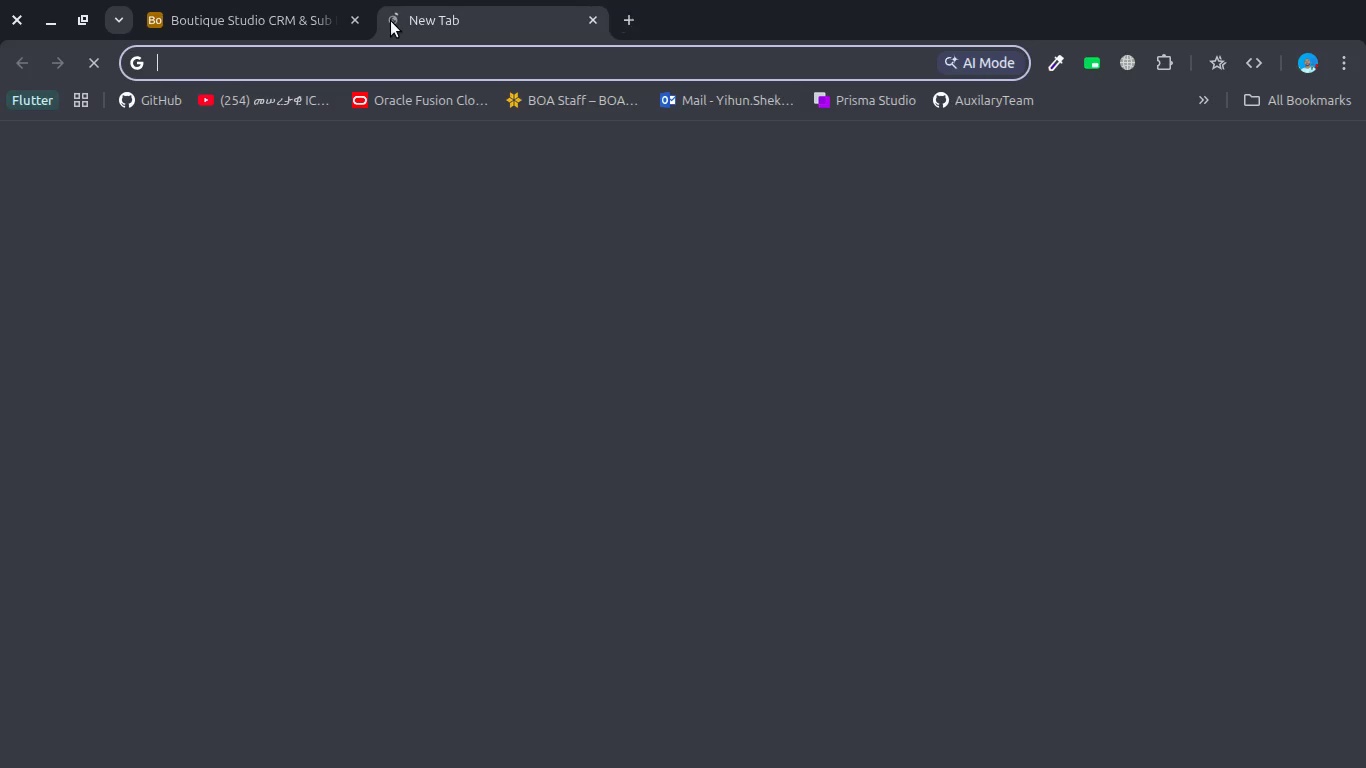 
key(Control+V)
 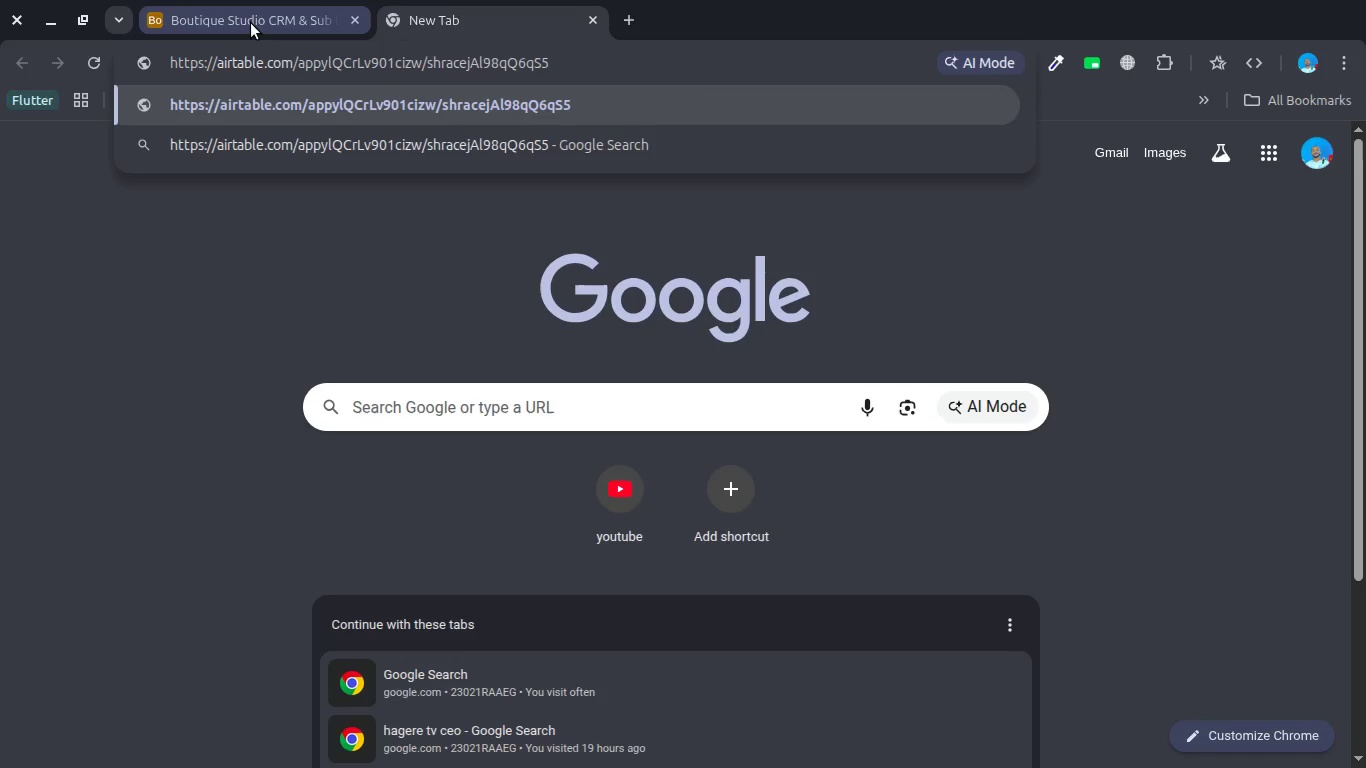 
left_click([250, 22])
 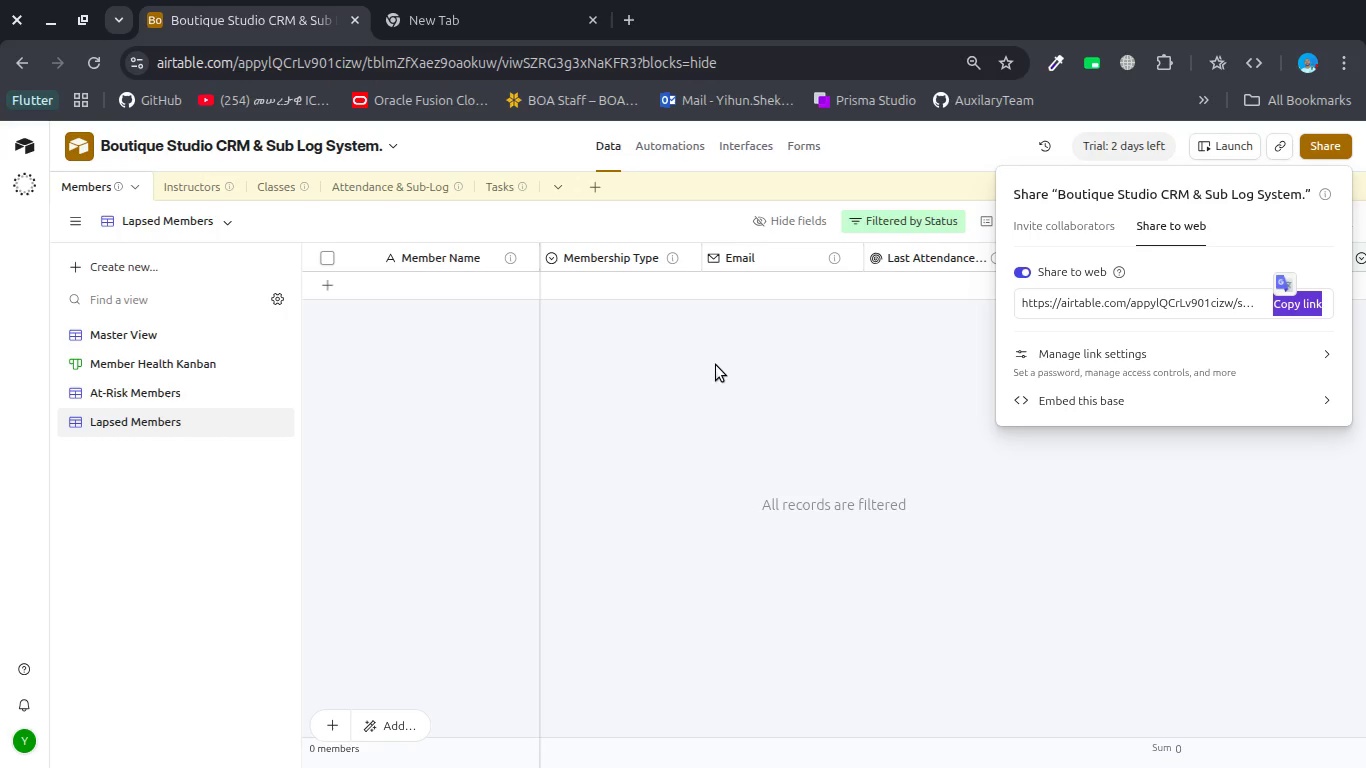 
left_click([716, 365])
 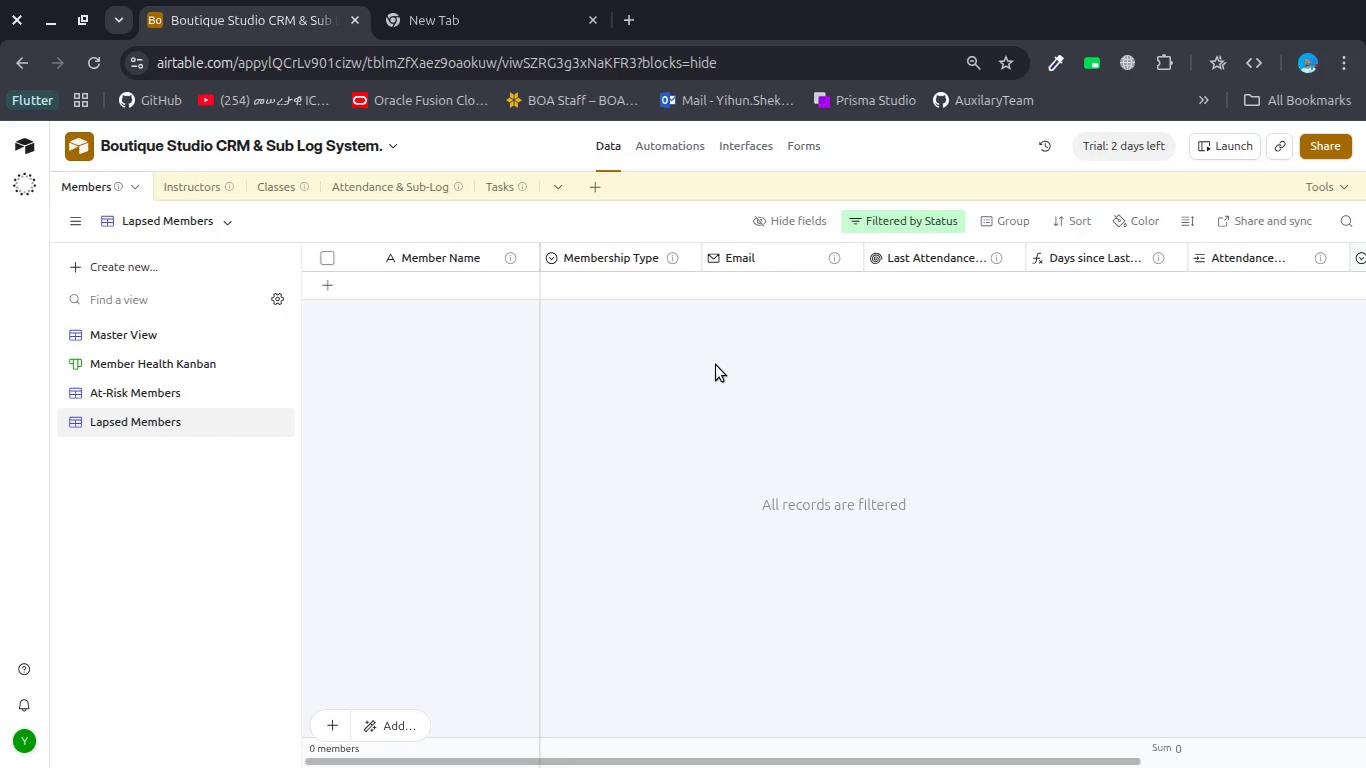 
wait(41.57)
 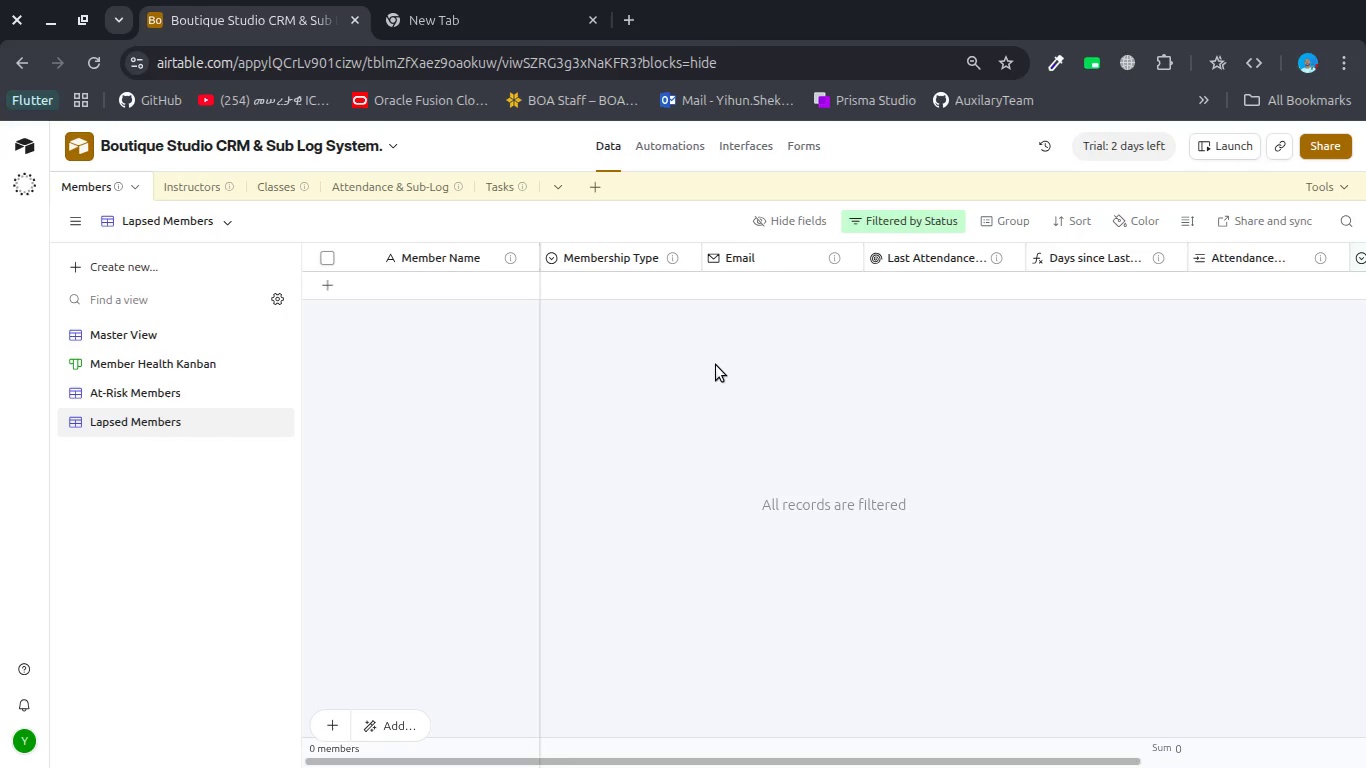 
left_click([188, 182])
 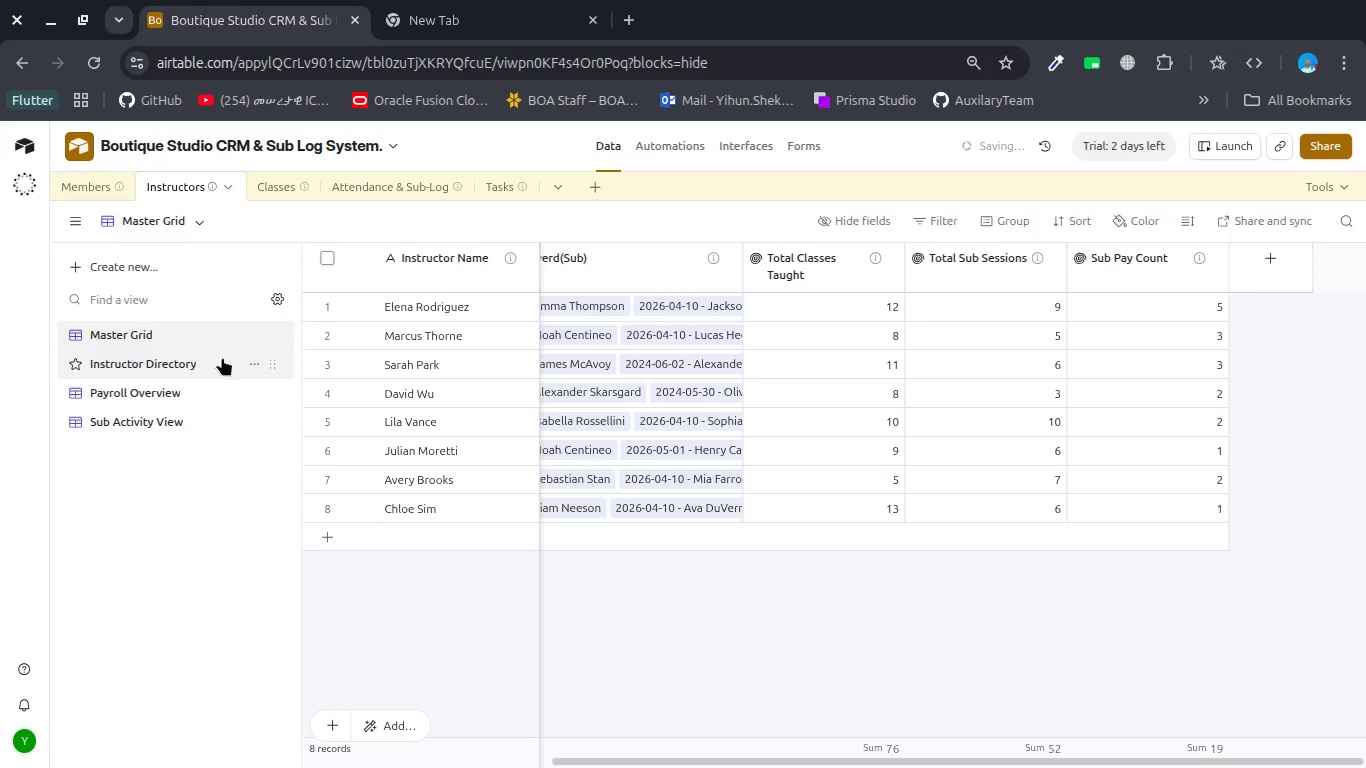 
left_click([194, 362])
 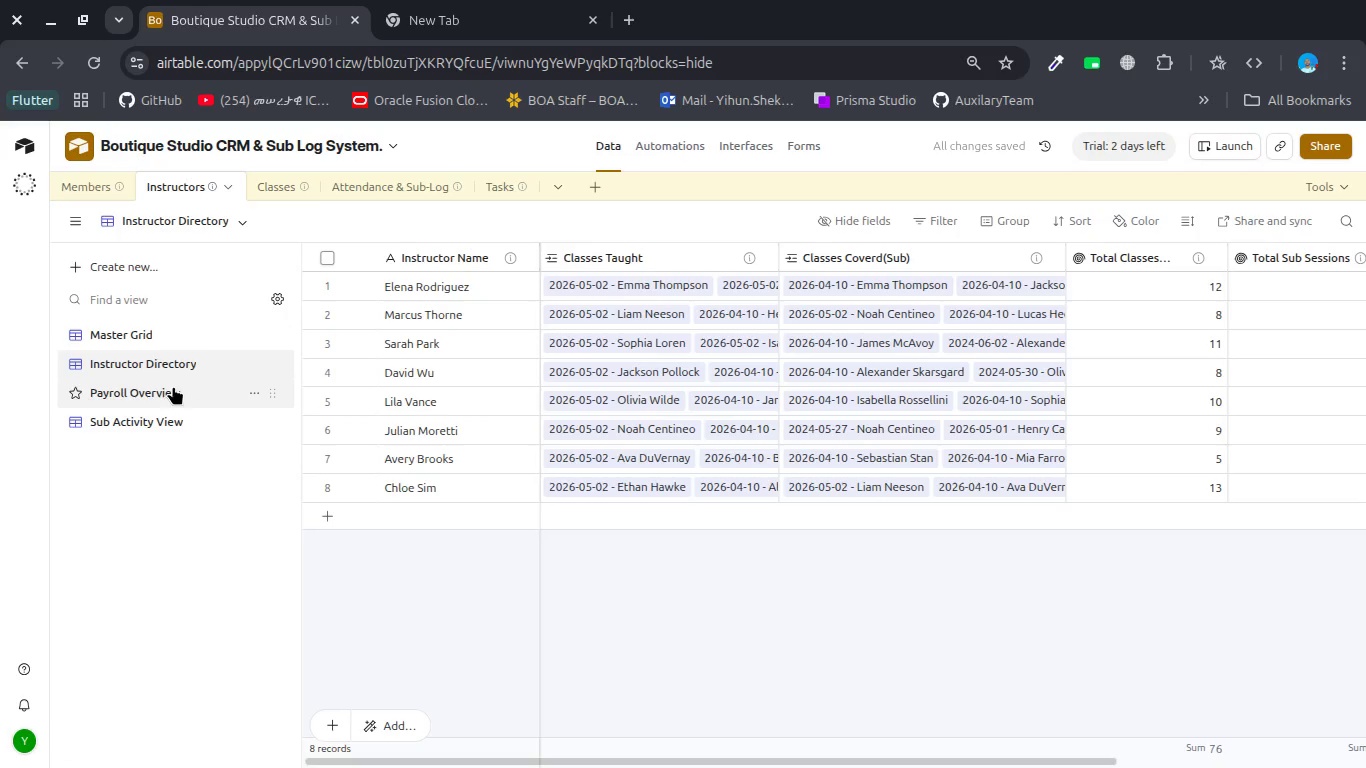 
left_click([170, 387])
 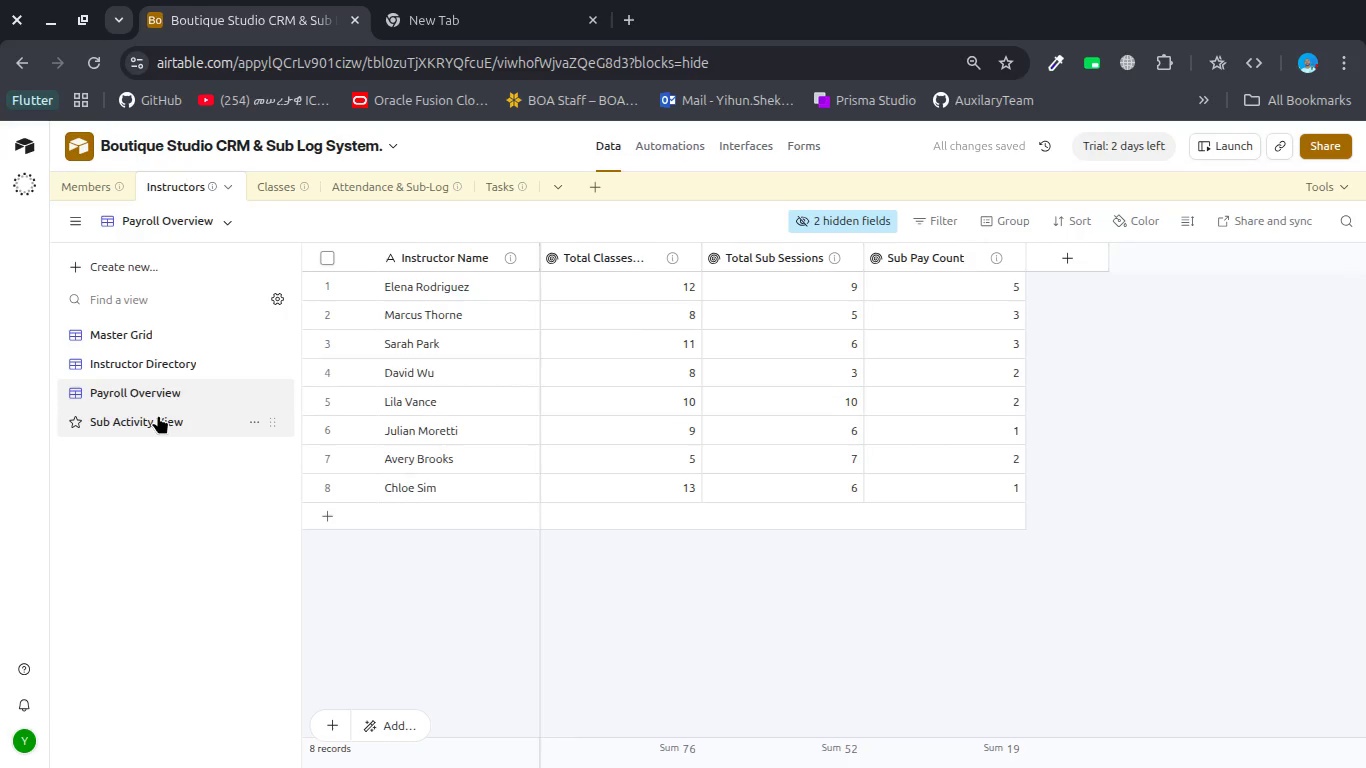 
left_click([157, 415])
 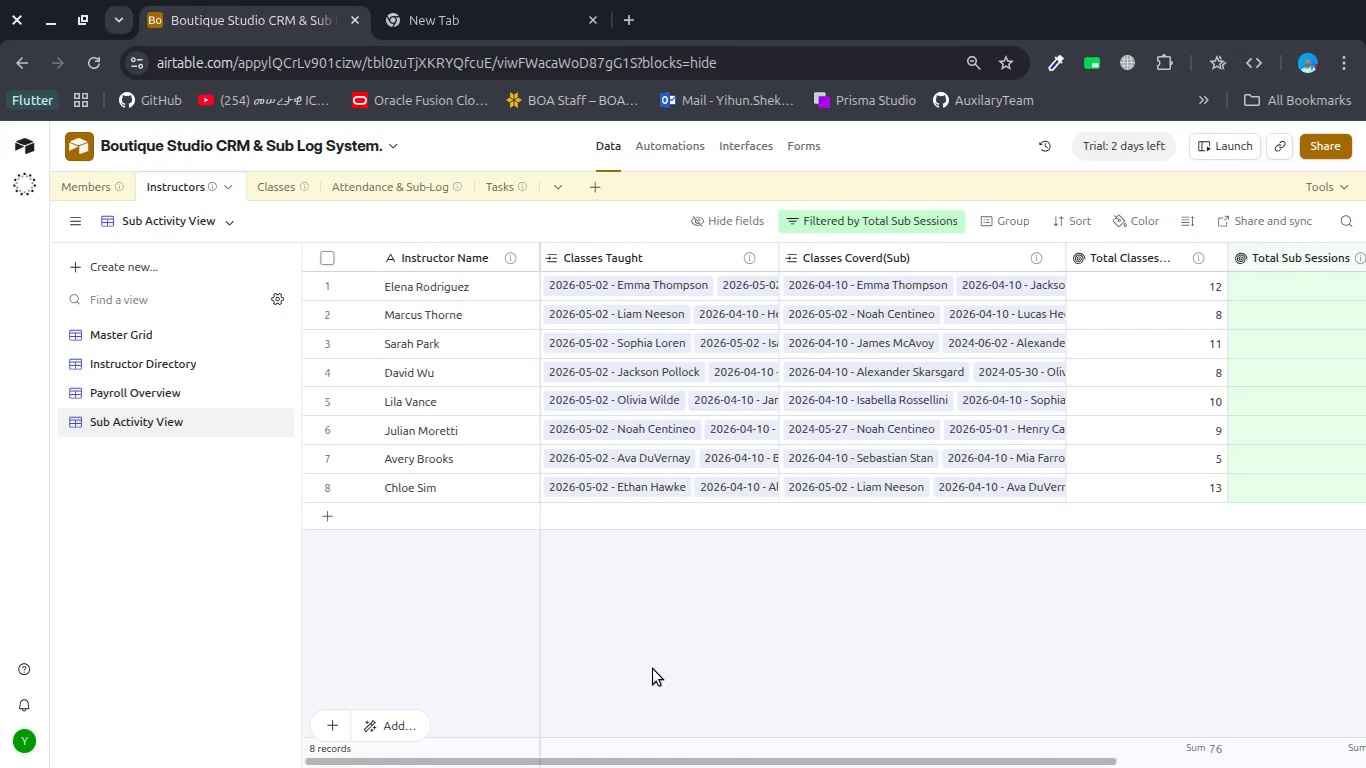 
wait(9.02)
 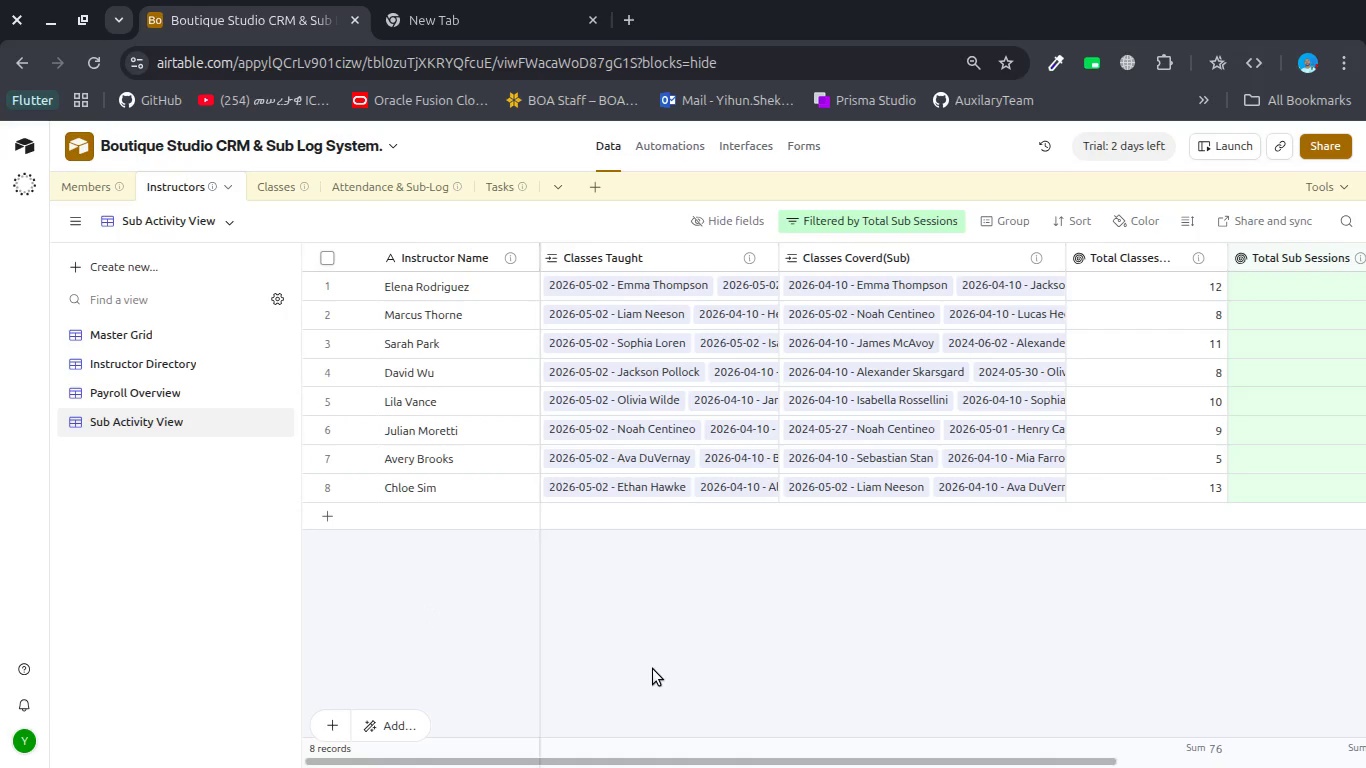 
left_click([270, 189])
 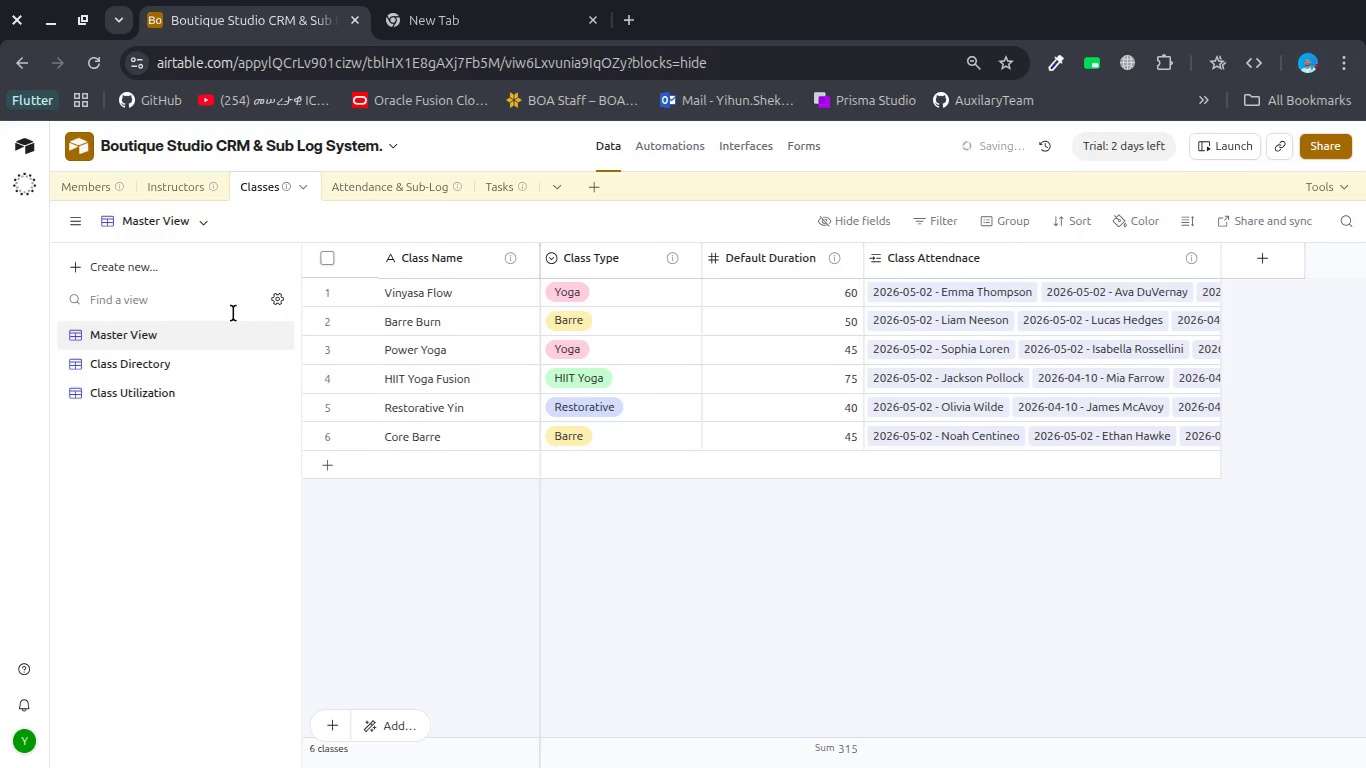 
mouse_move([240, 330])
 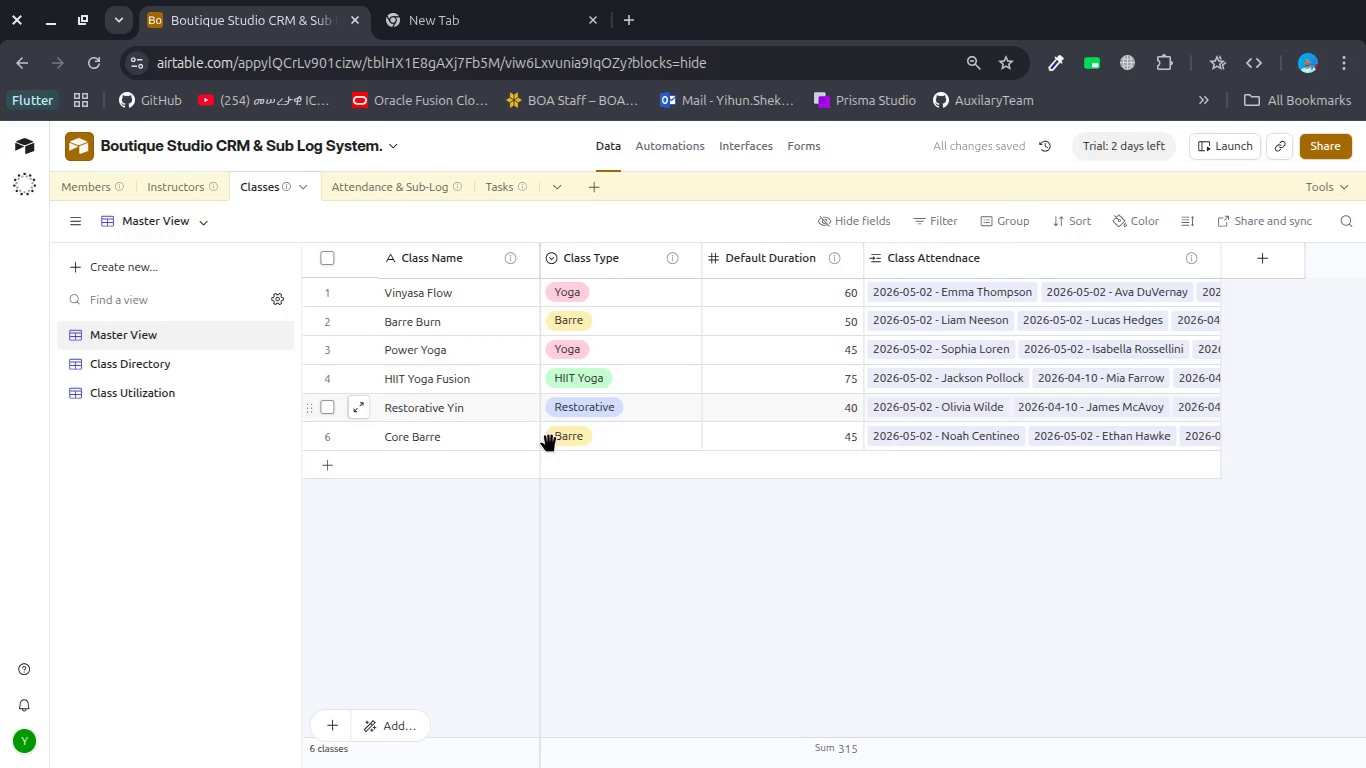 
mouse_move([570, 448])
 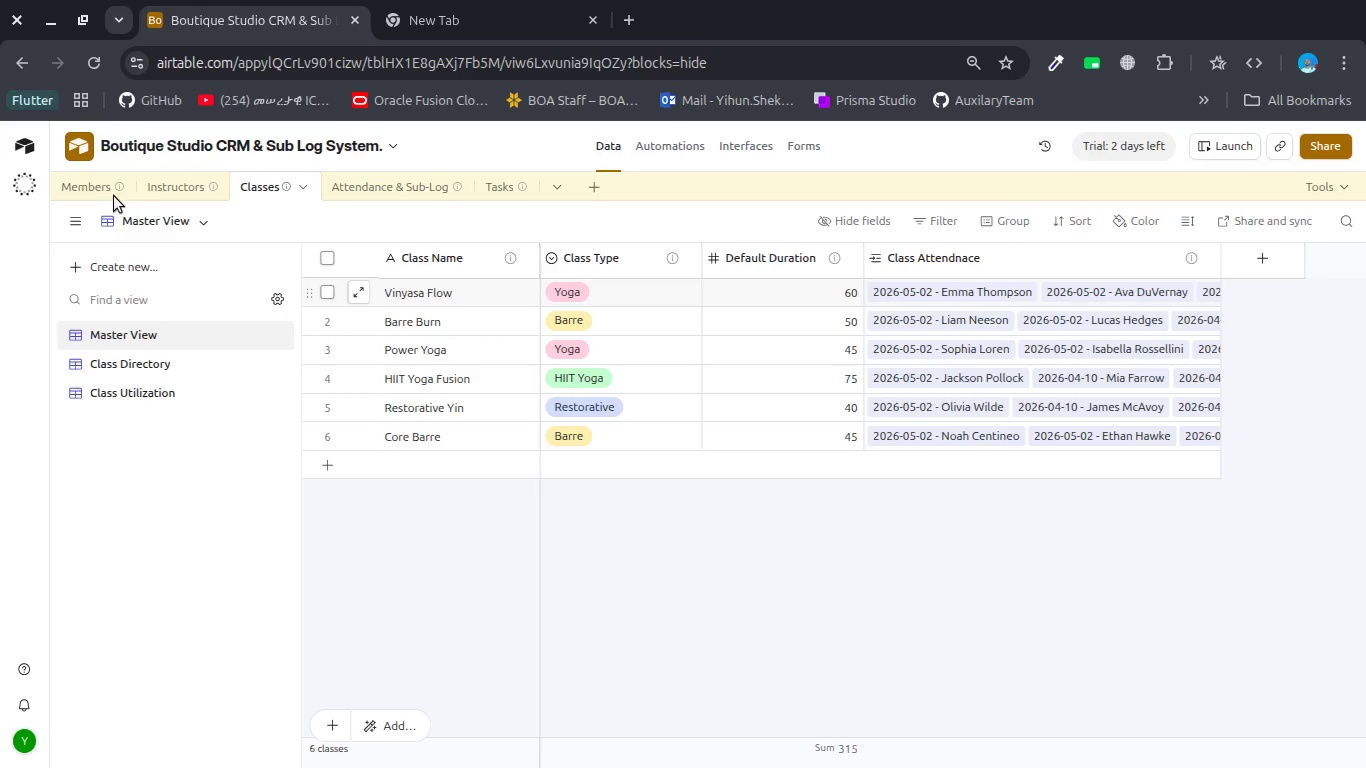 
left_click([93, 192])
 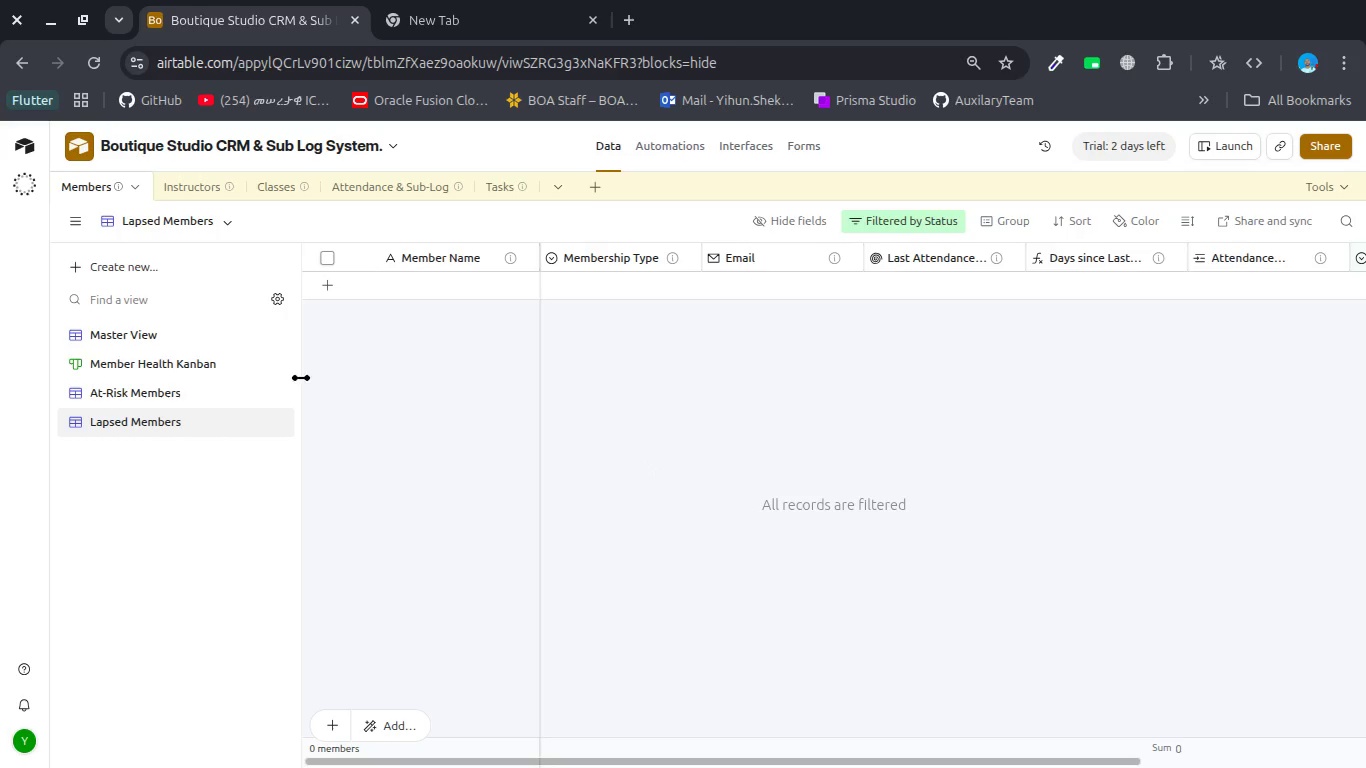 
left_click([171, 331])
 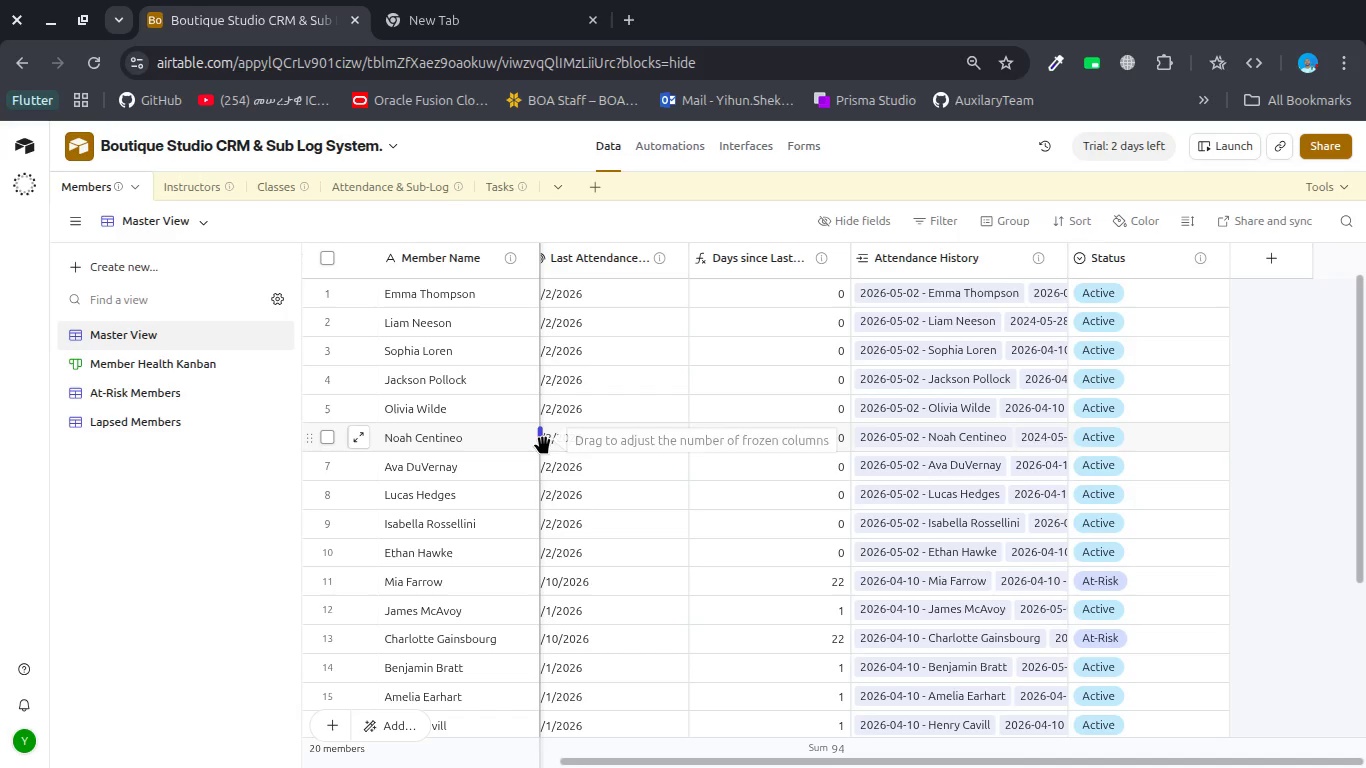 
scroll: coordinate [615, 396], scroll_direction: up, amount: 26.0
 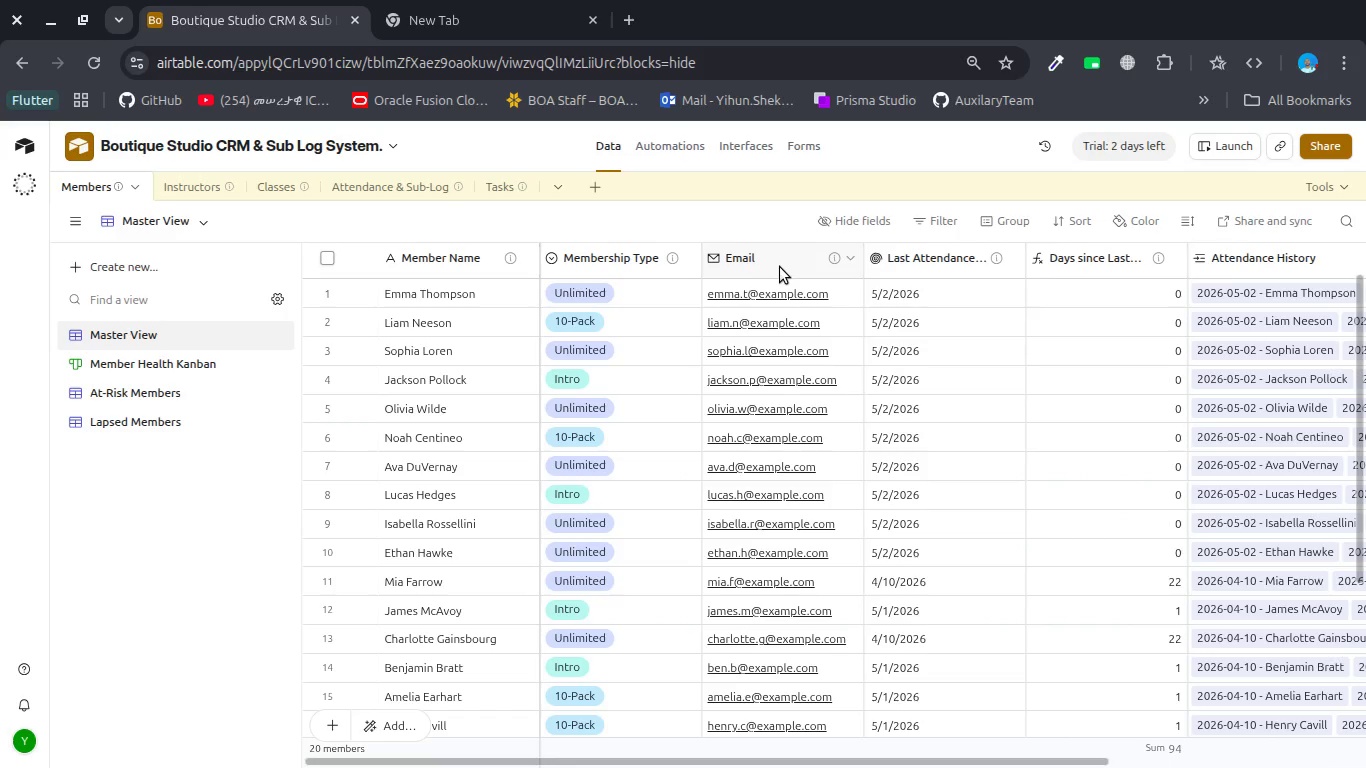 
left_click_drag(start_coordinate=[780, 266], to_coordinate=[585, 270])
 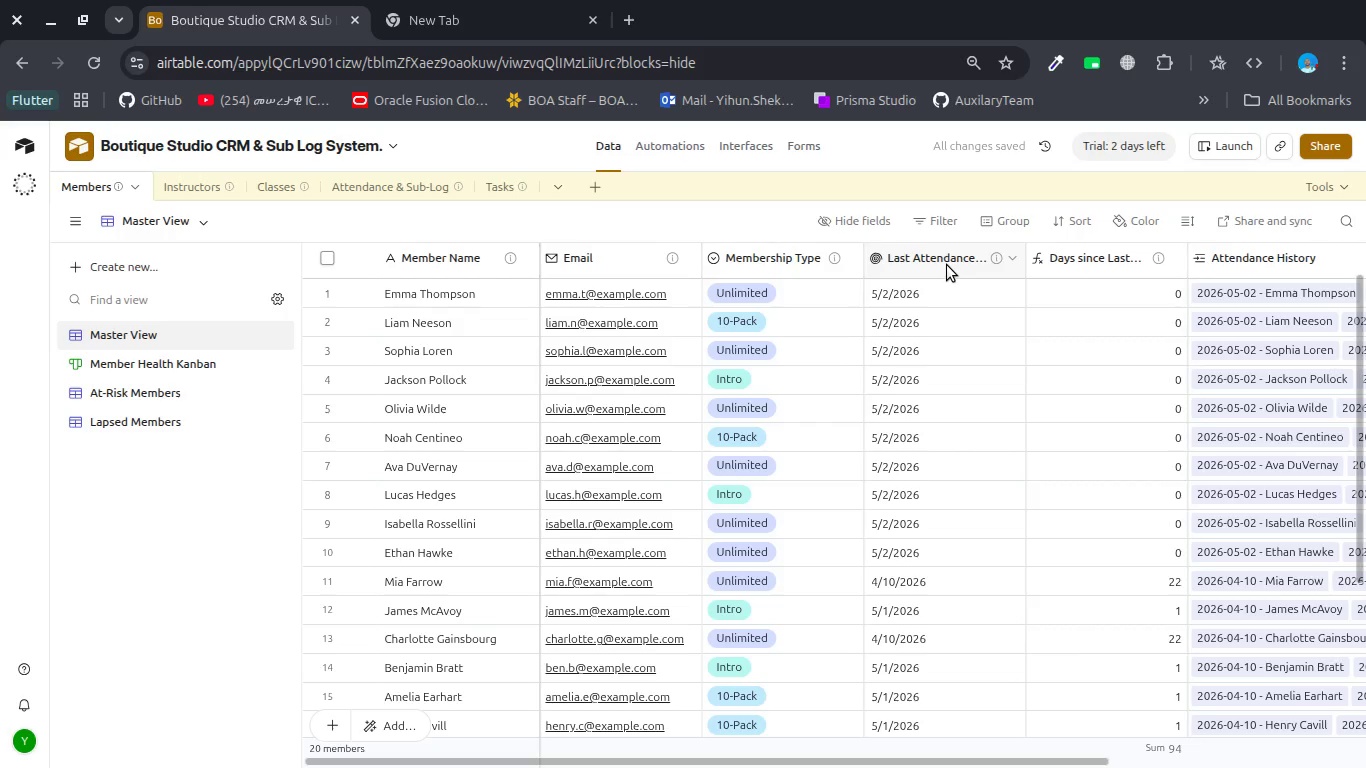 
wait(7.74)
 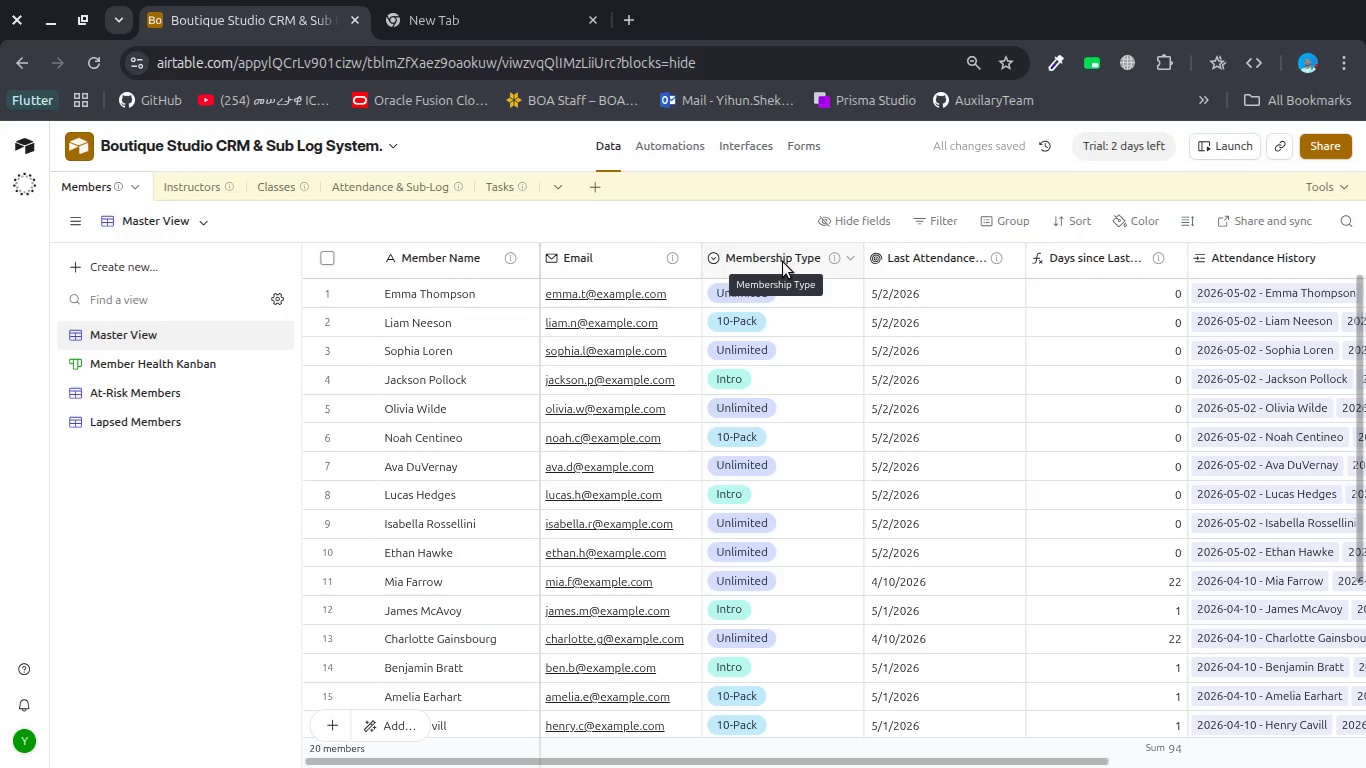 
left_click_drag(start_coordinate=[1266, 269], to_coordinate=[1287, 266])
 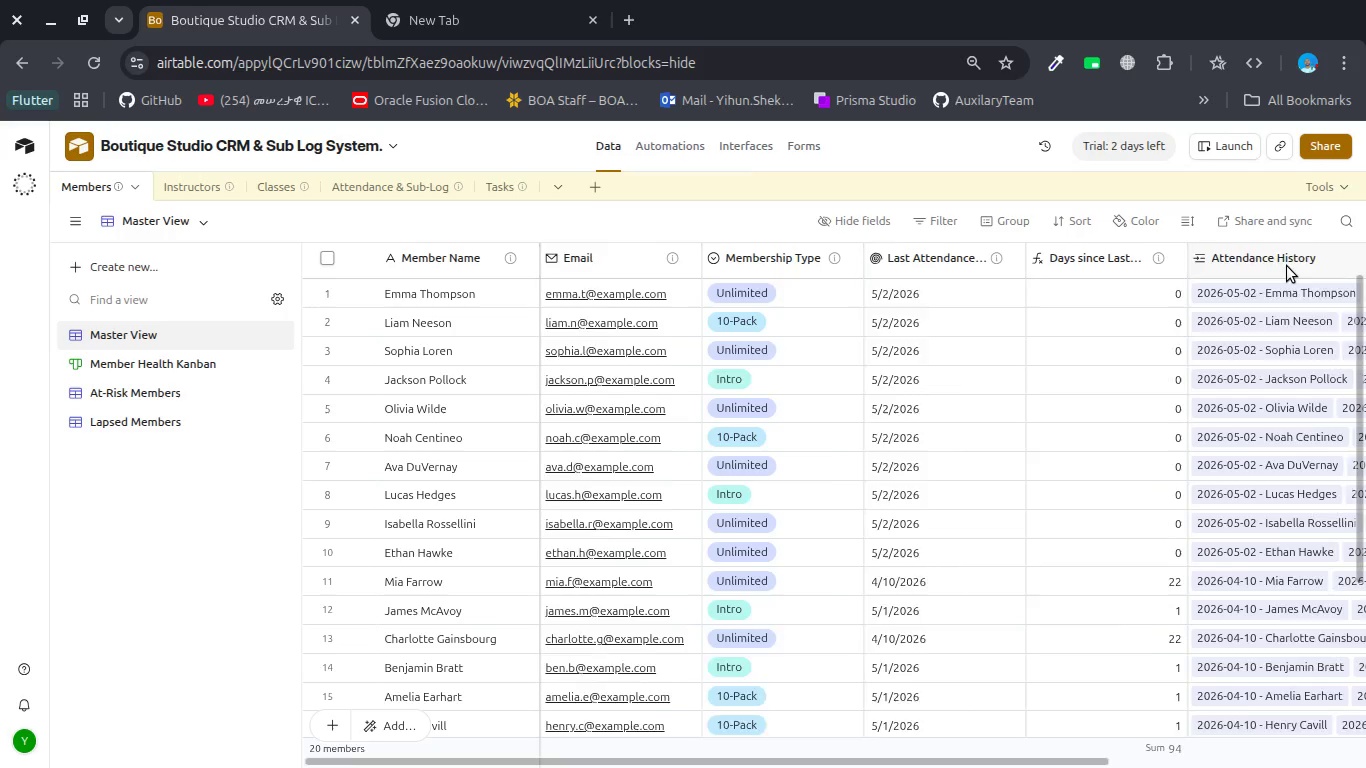 
left_click_drag(start_coordinate=[1287, 266], to_coordinate=[914, 278])
 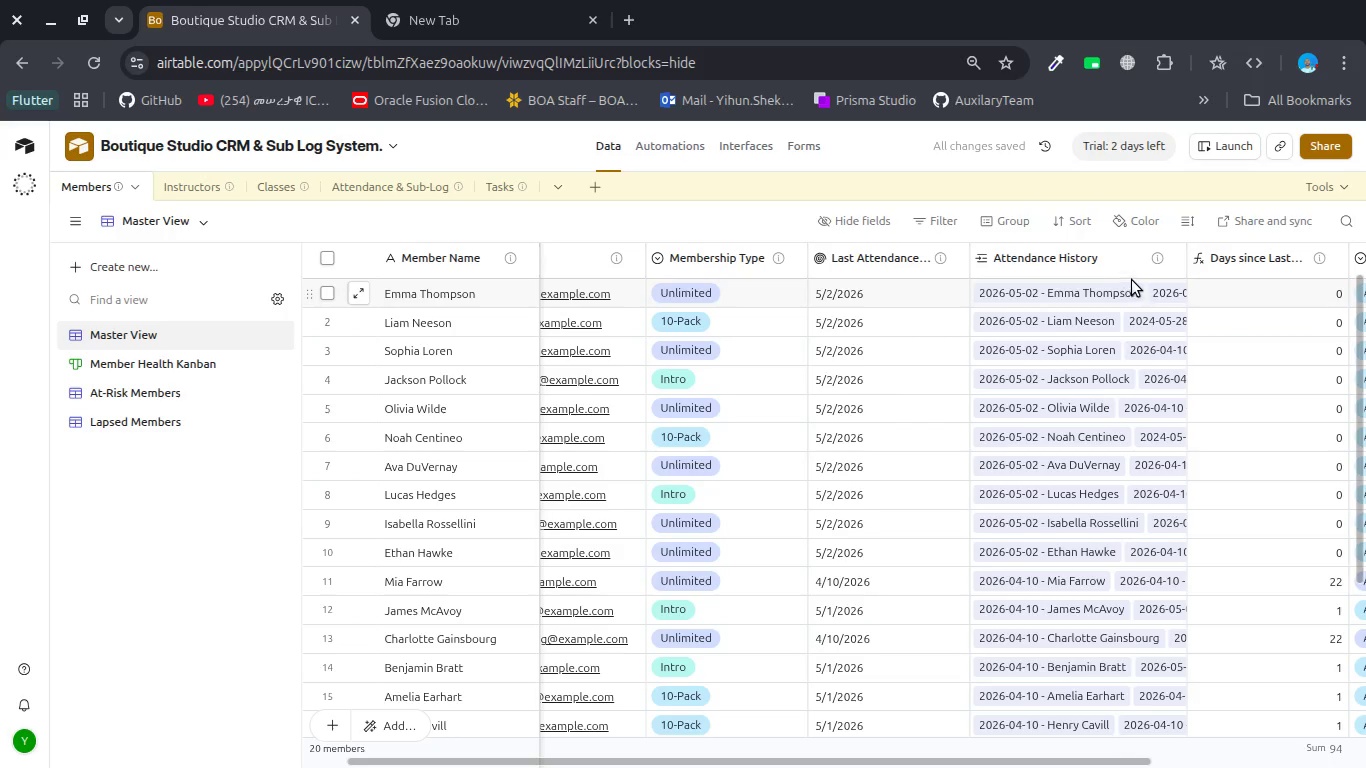 
left_click_drag(start_coordinate=[1066, 268], to_coordinate=[1033, 256])
 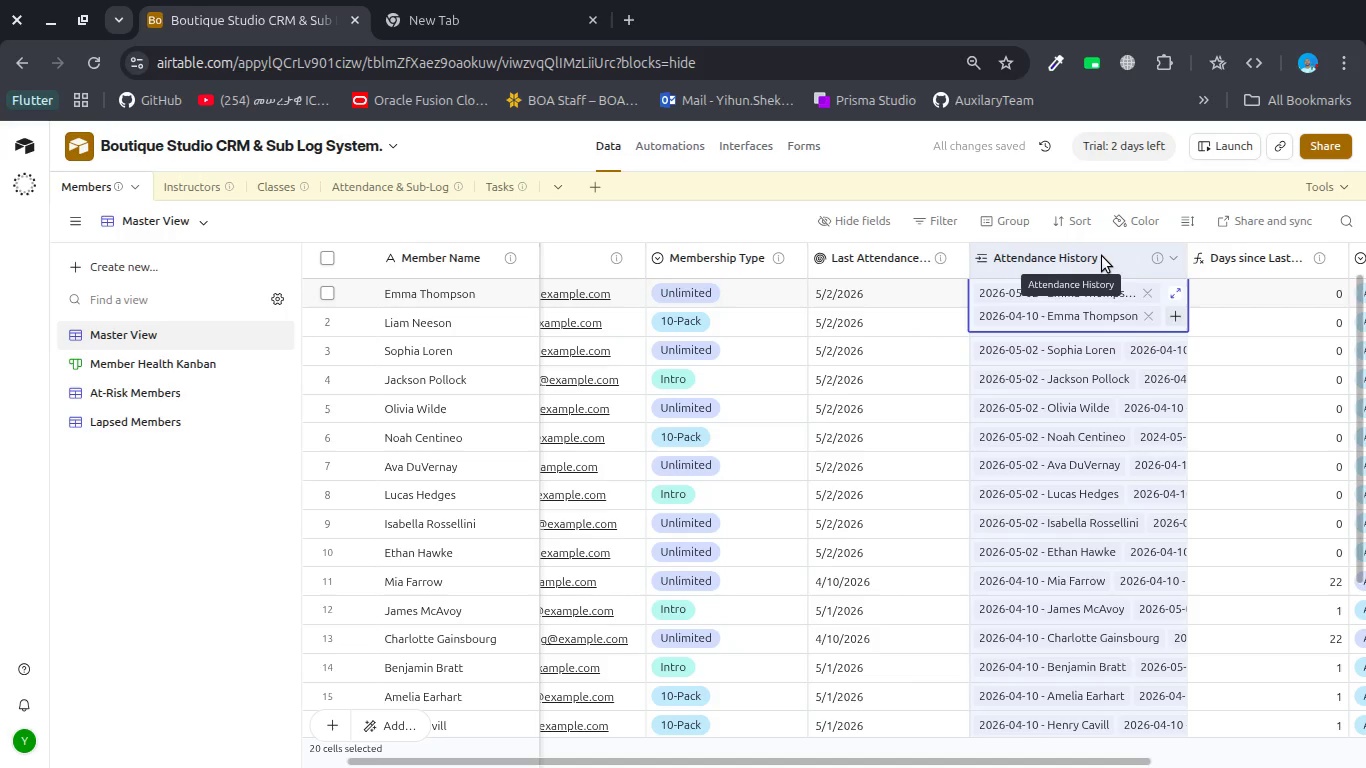 
left_click([1038, 438])
 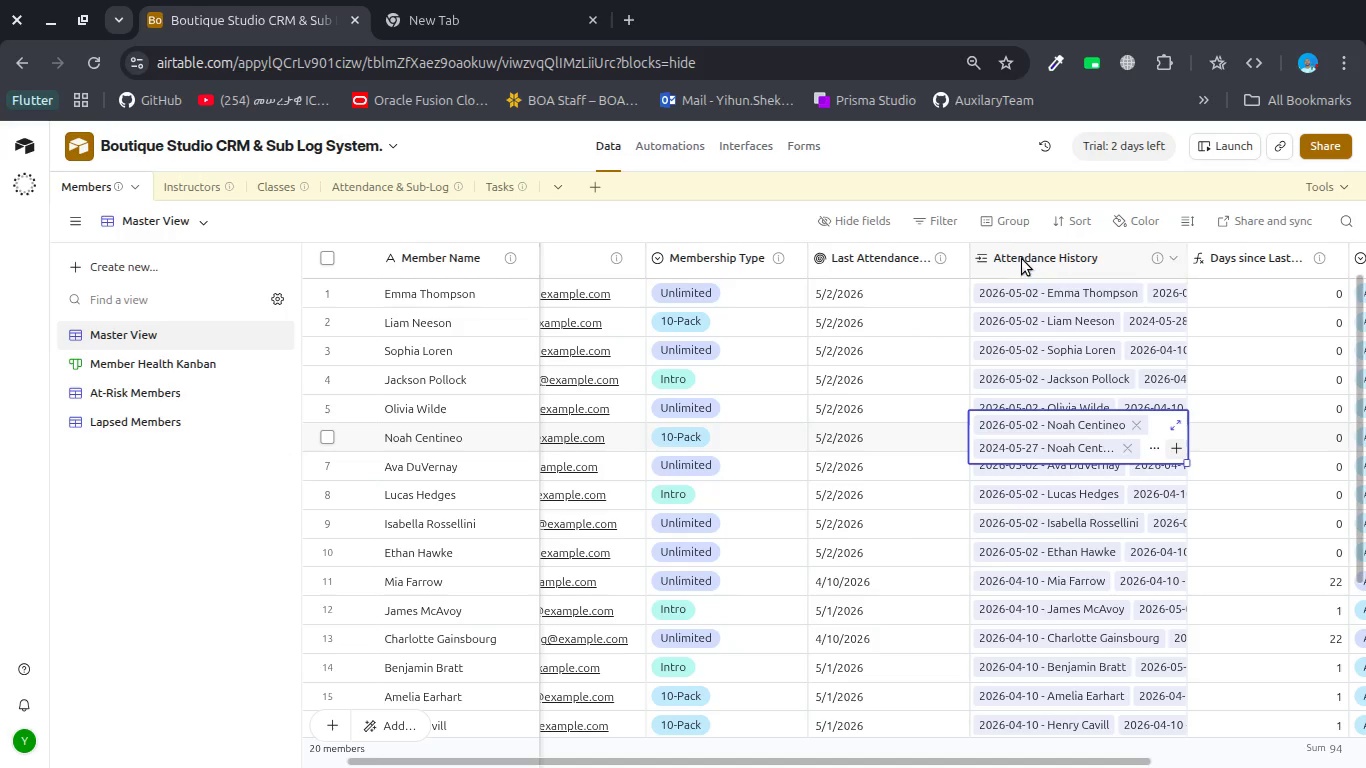 
left_click_drag(start_coordinate=[1022, 257], to_coordinate=[834, 273])
 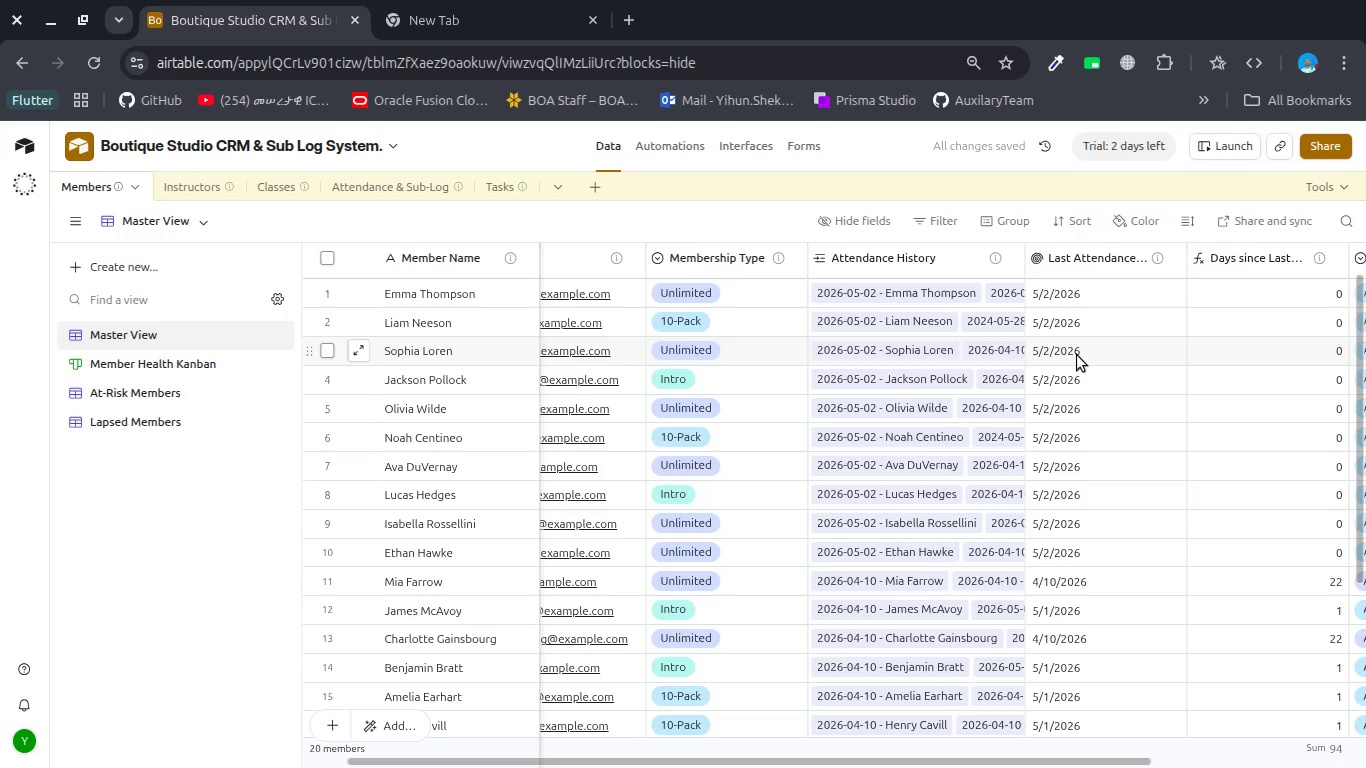 
wait(7.56)
 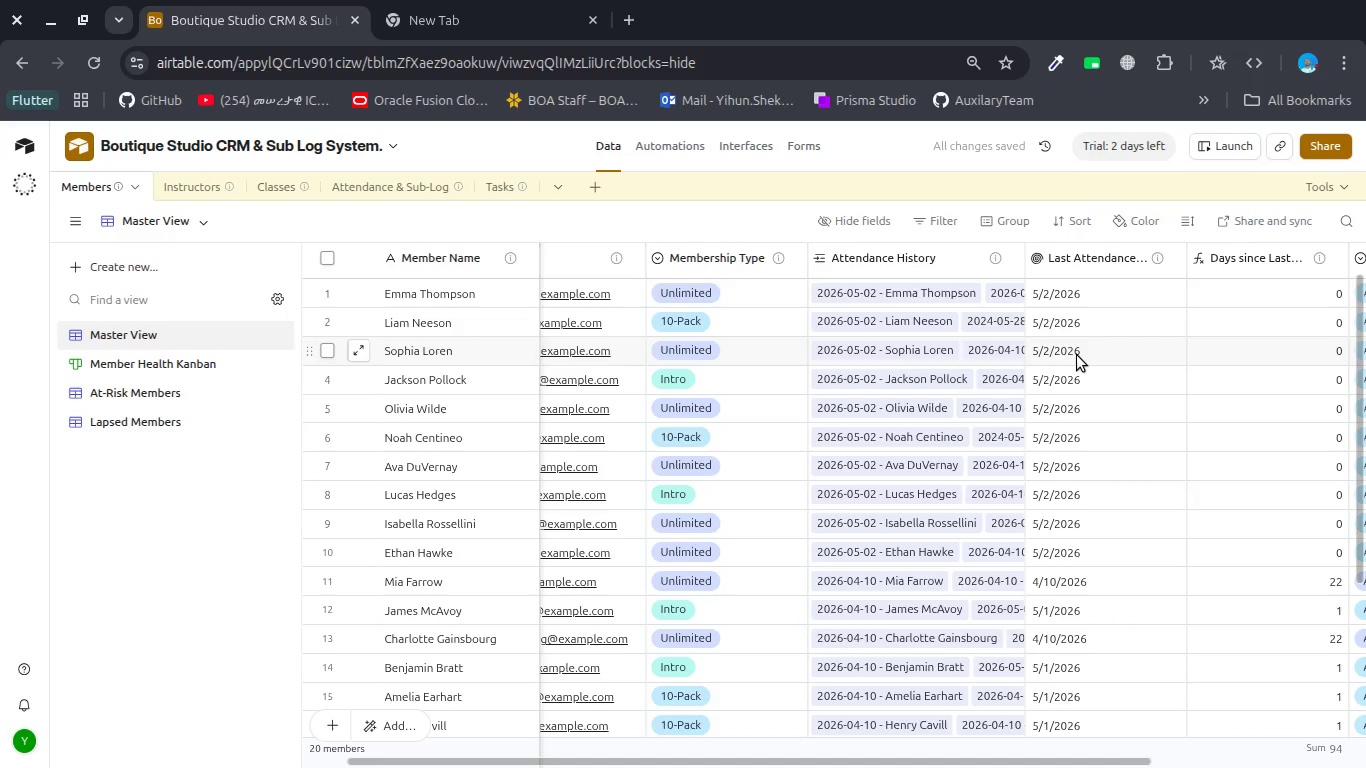 
scroll: coordinate [1077, 355], scroll_direction: down, amount: 1.0
 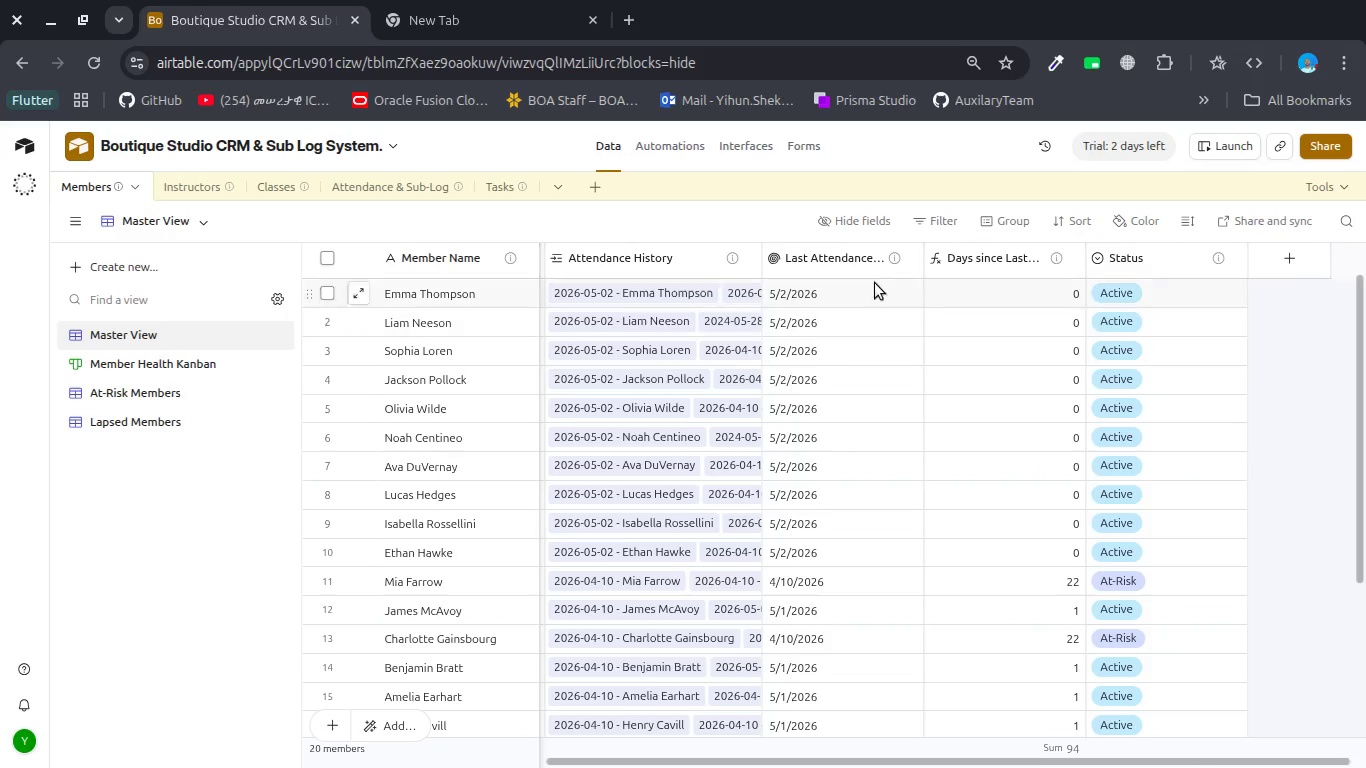 
left_click([967, 260])
 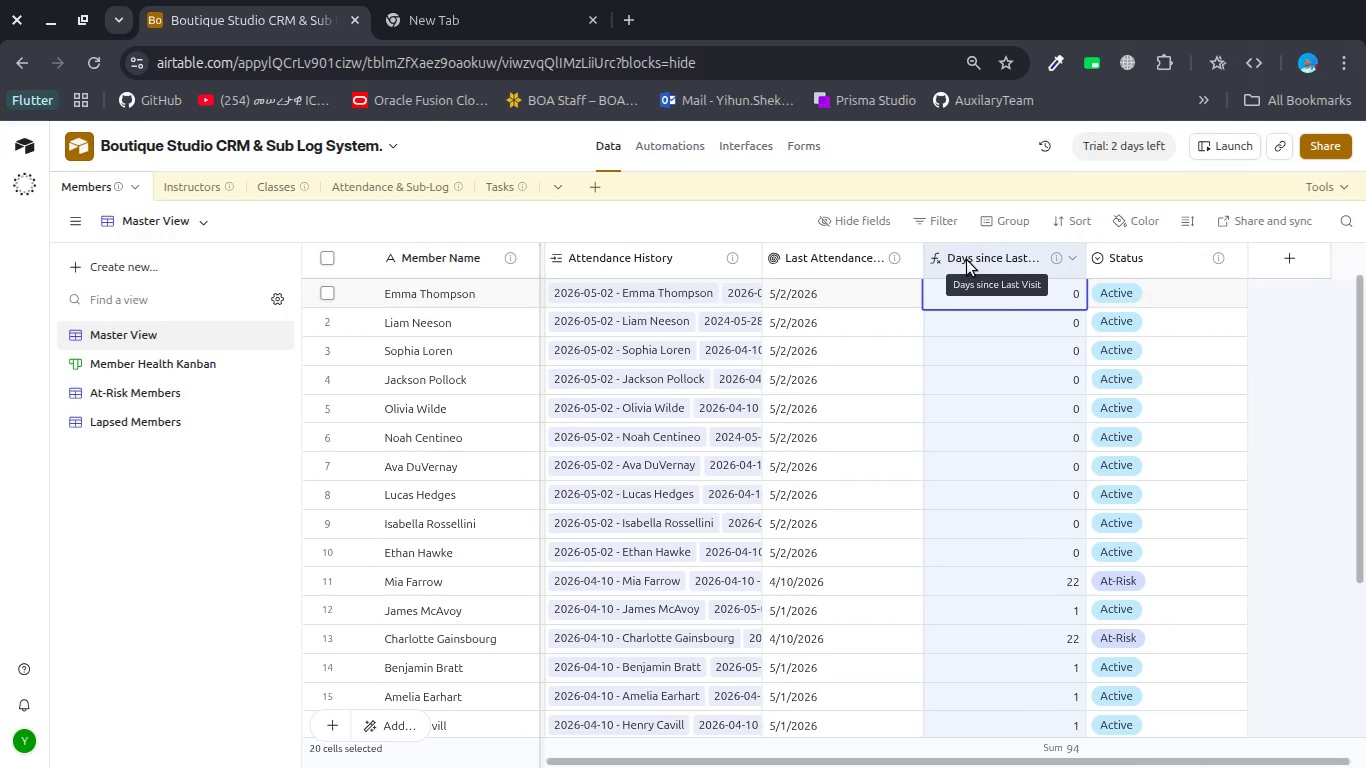 
left_click([967, 260])
 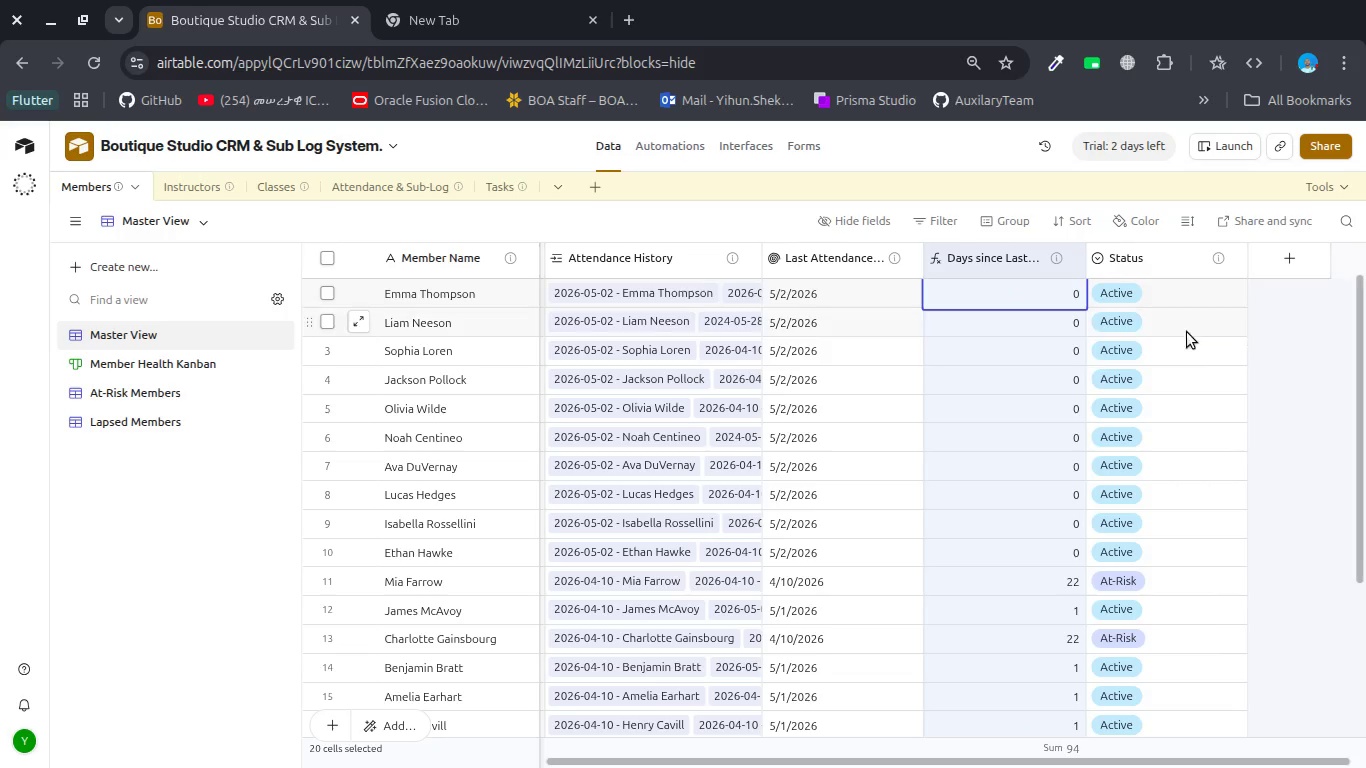 
wait(9.15)
 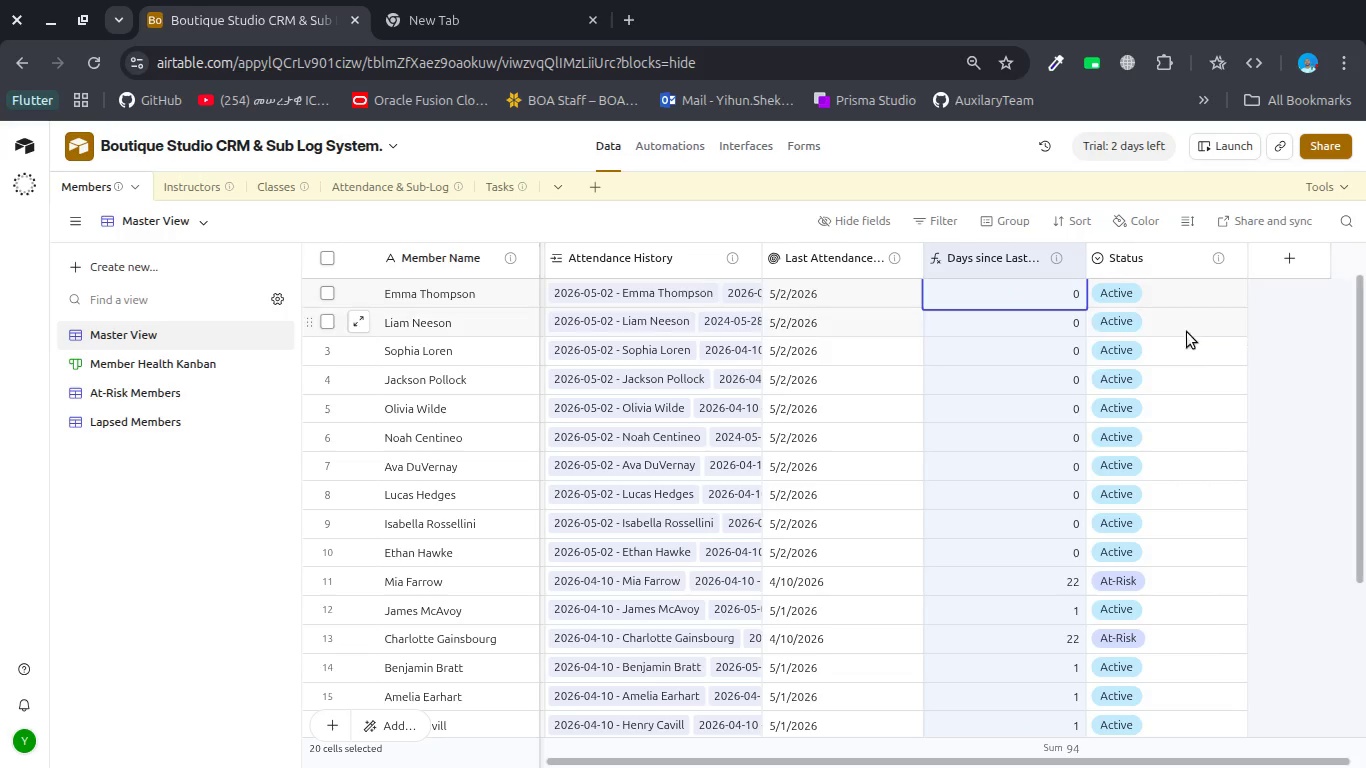 
left_click([193, 184])
 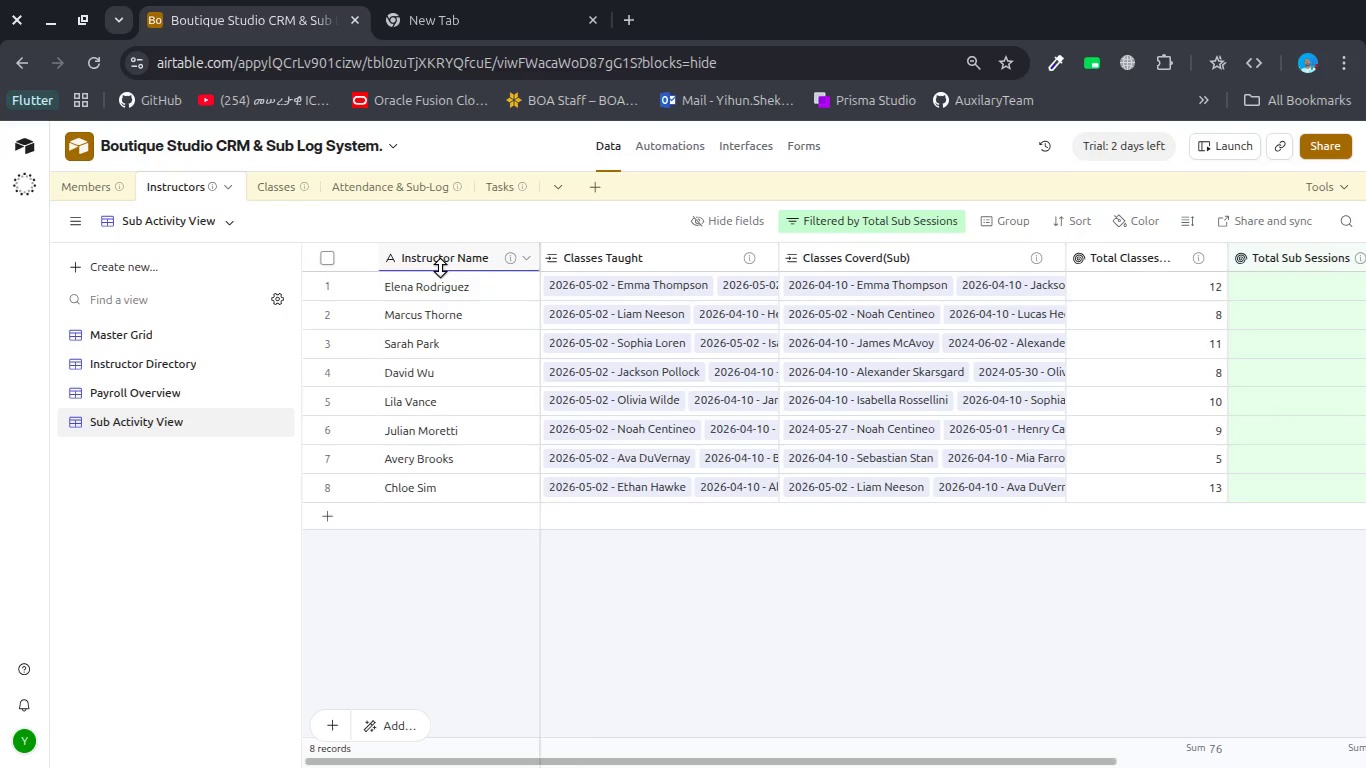 
wait(10.3)
 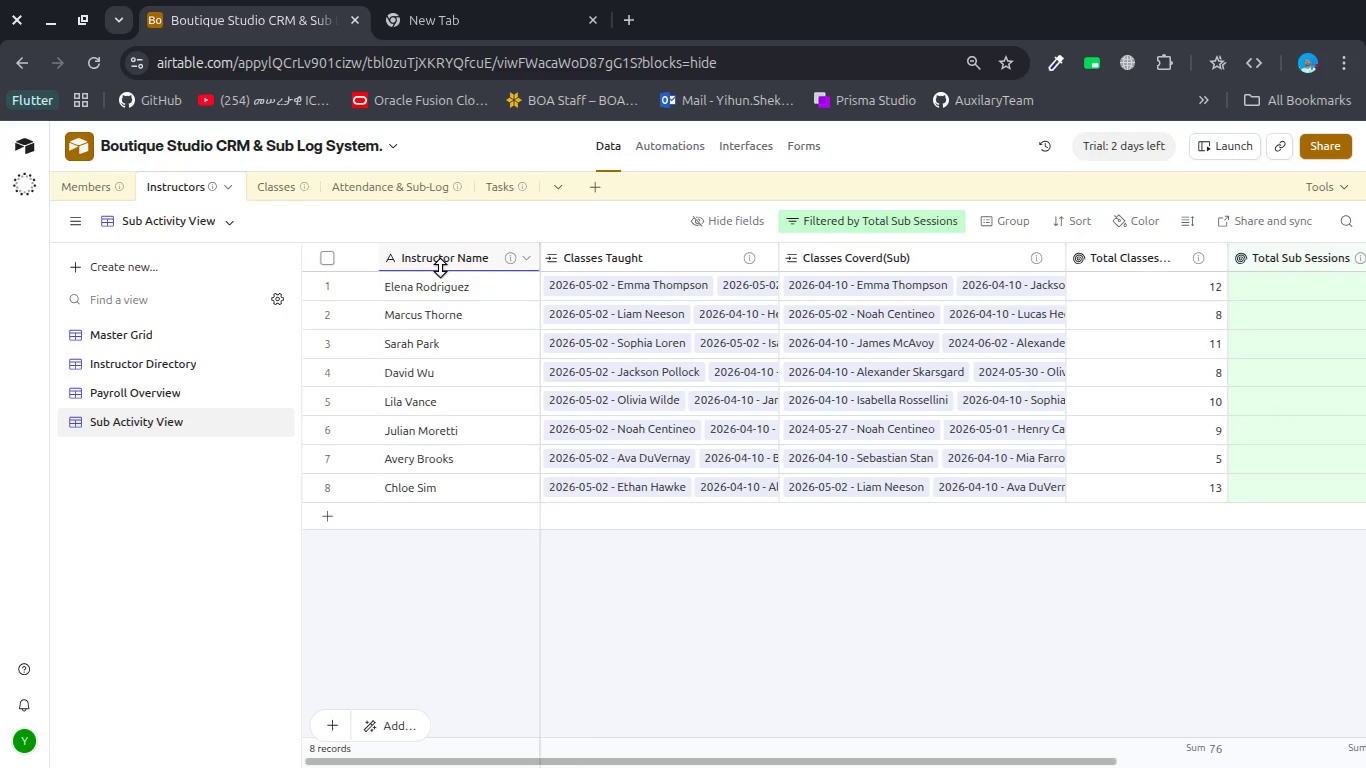 
double_click([830, 261])
 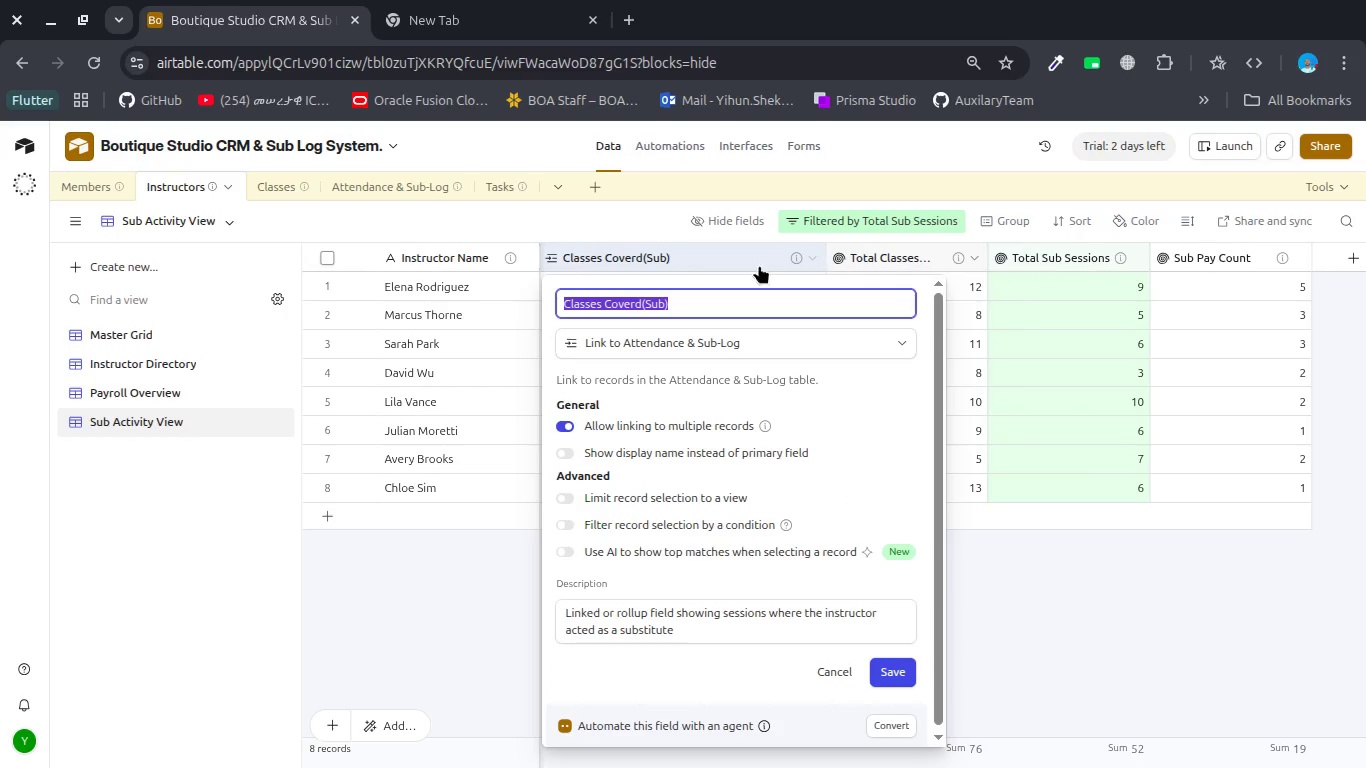 
double_click([666, 263])
 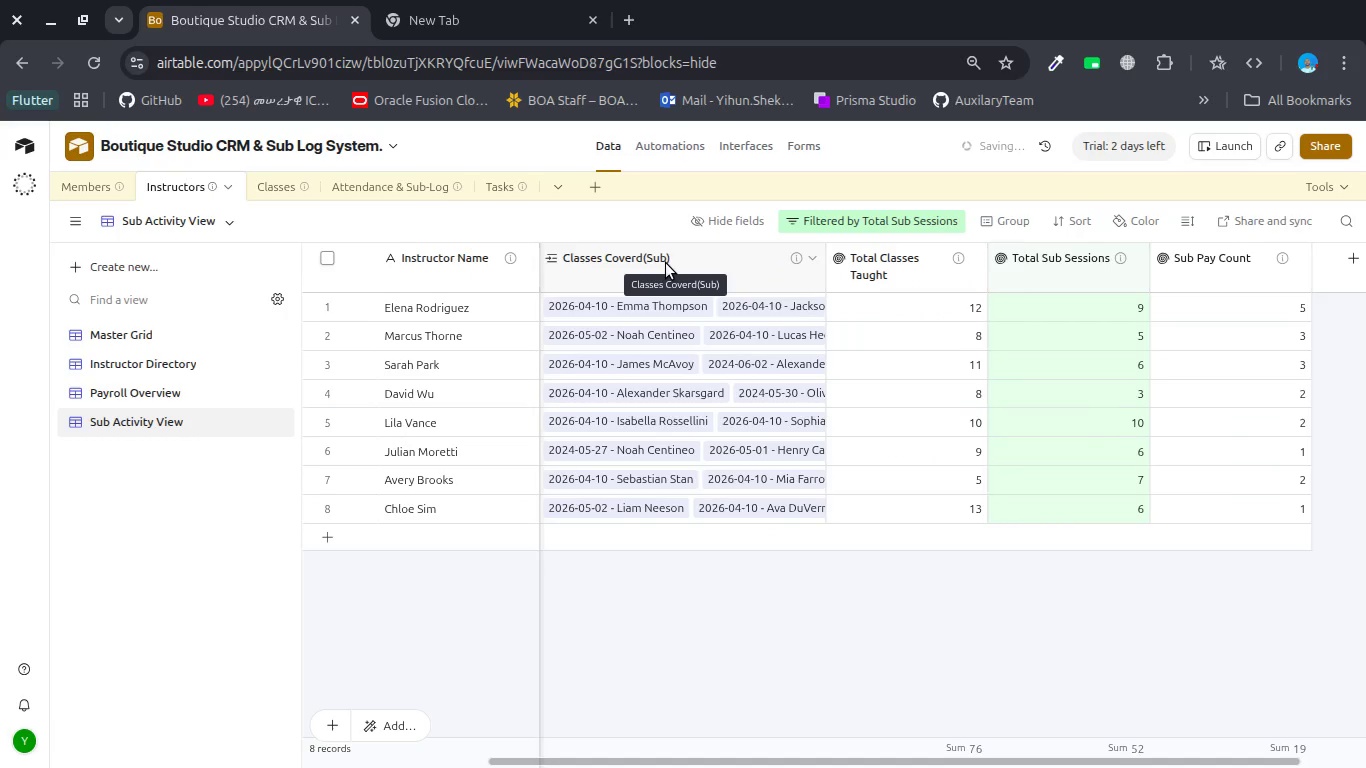 
double_click([666, 263])
 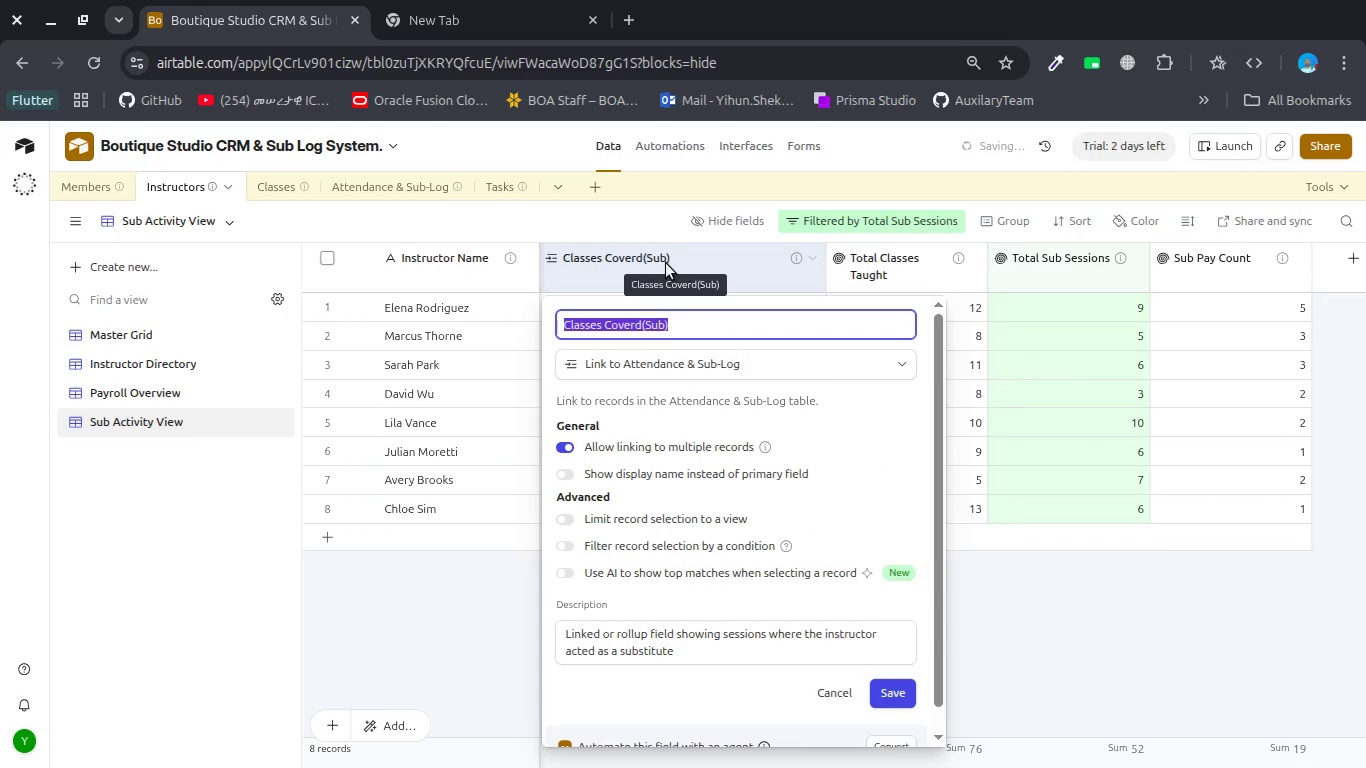 
key(ArrowRight)
 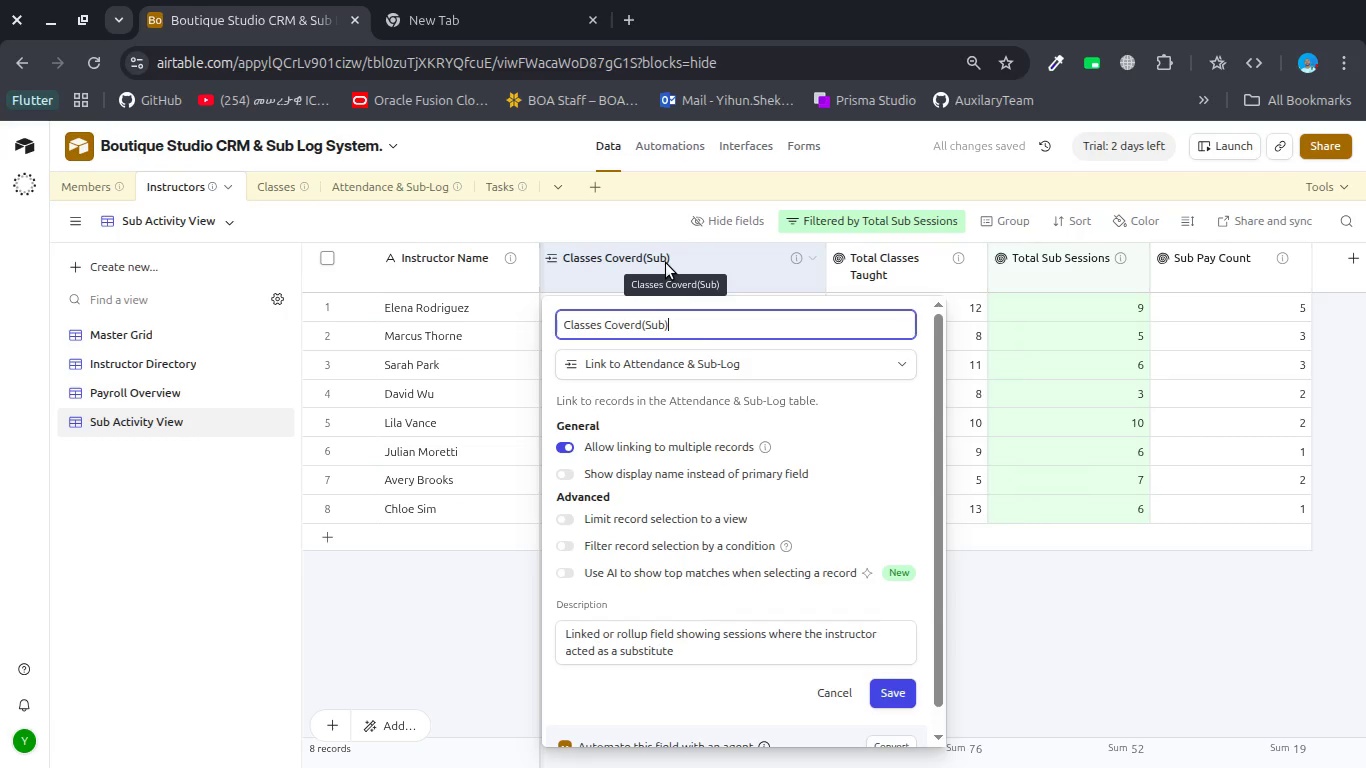 
key(Backspace)
 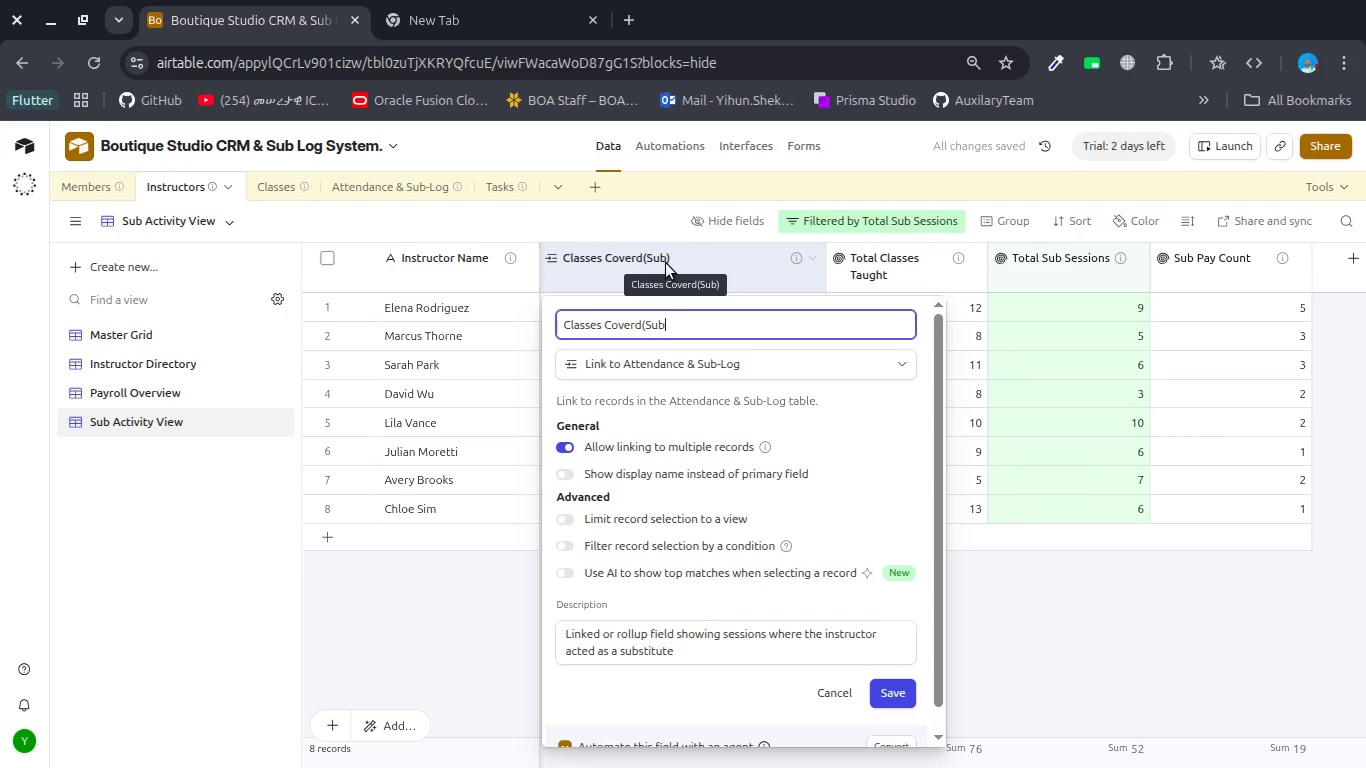 
key(Backspace)
 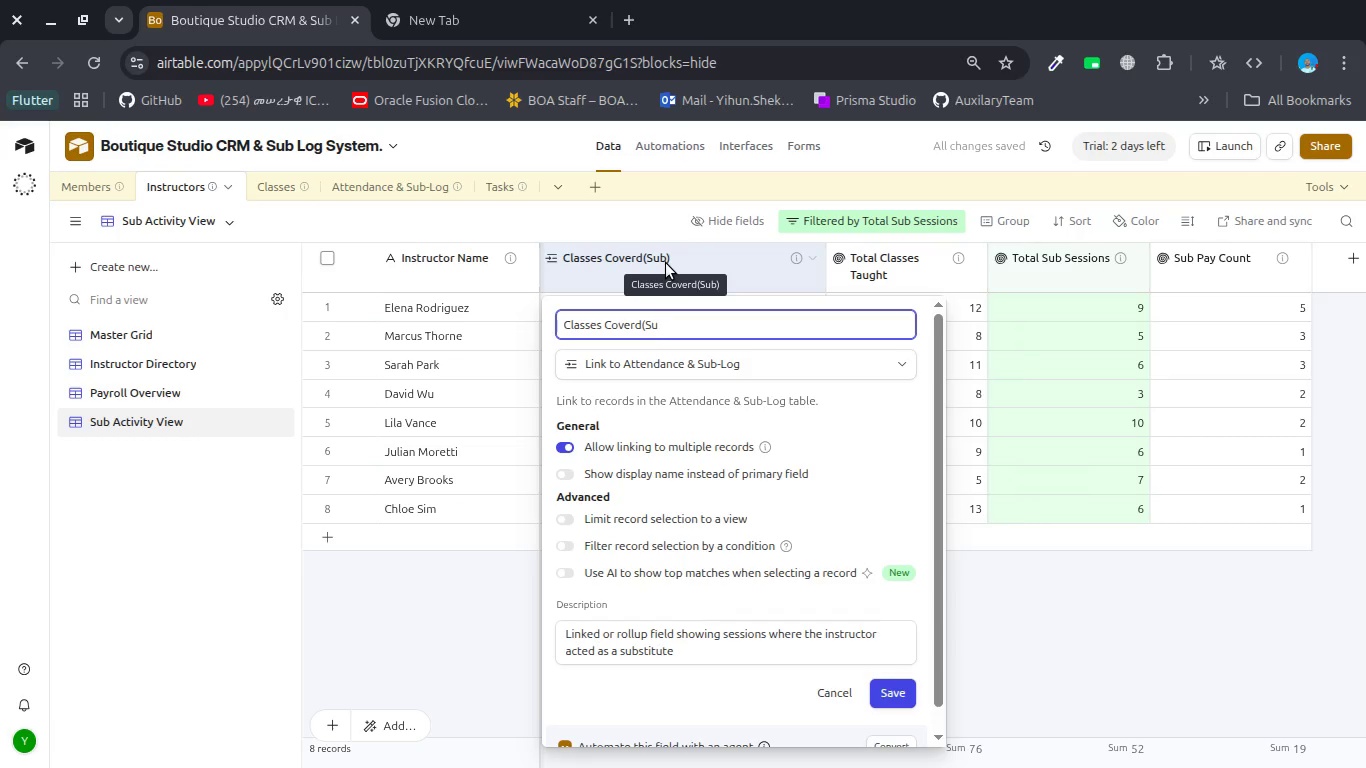 
key(Backspace)
 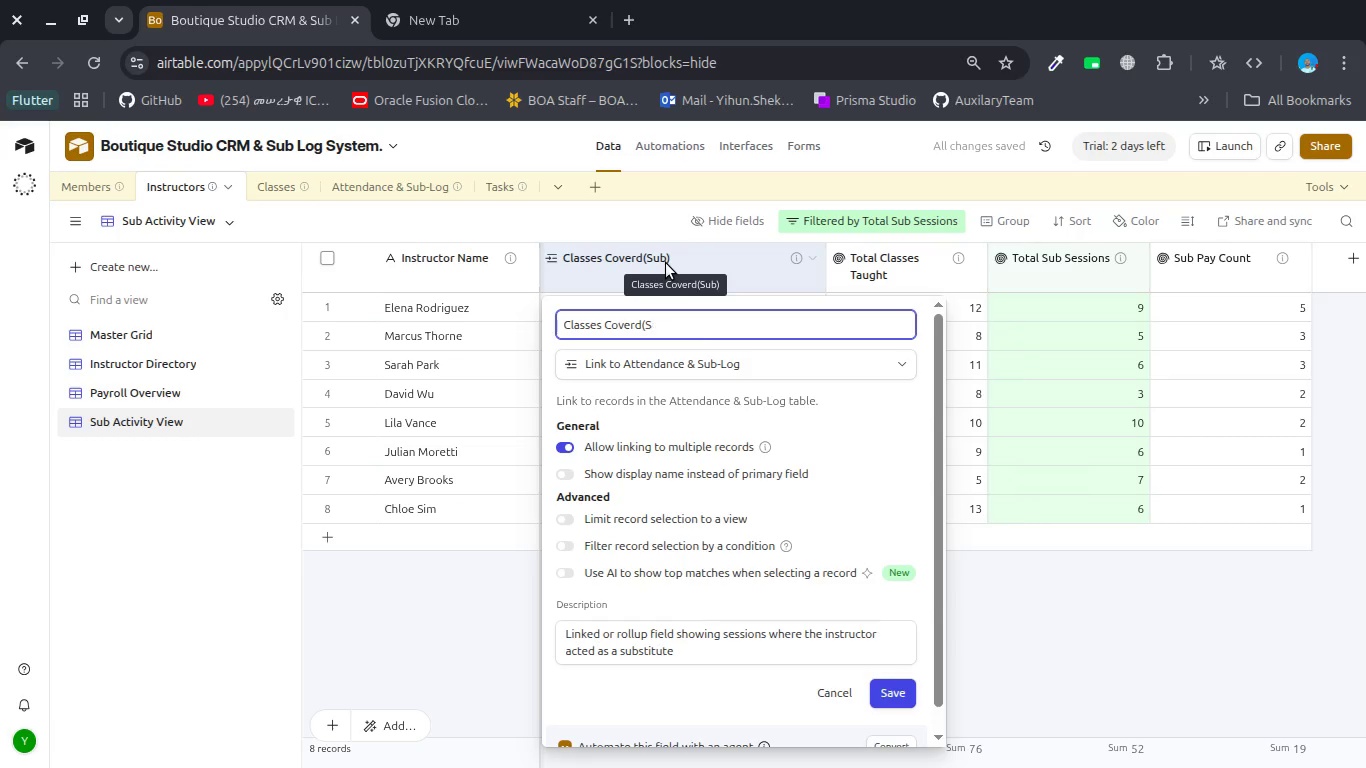 
key(Backspace)
 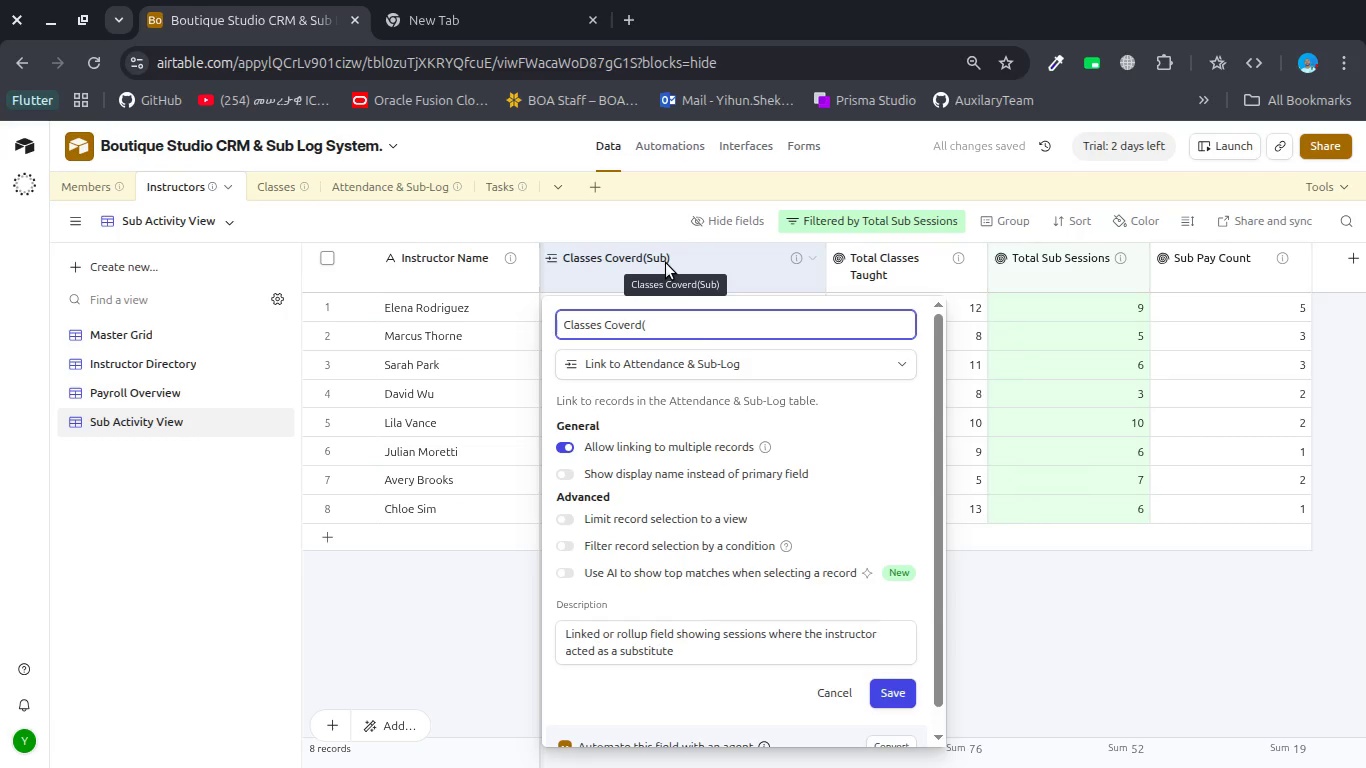 
key(Backspace)
 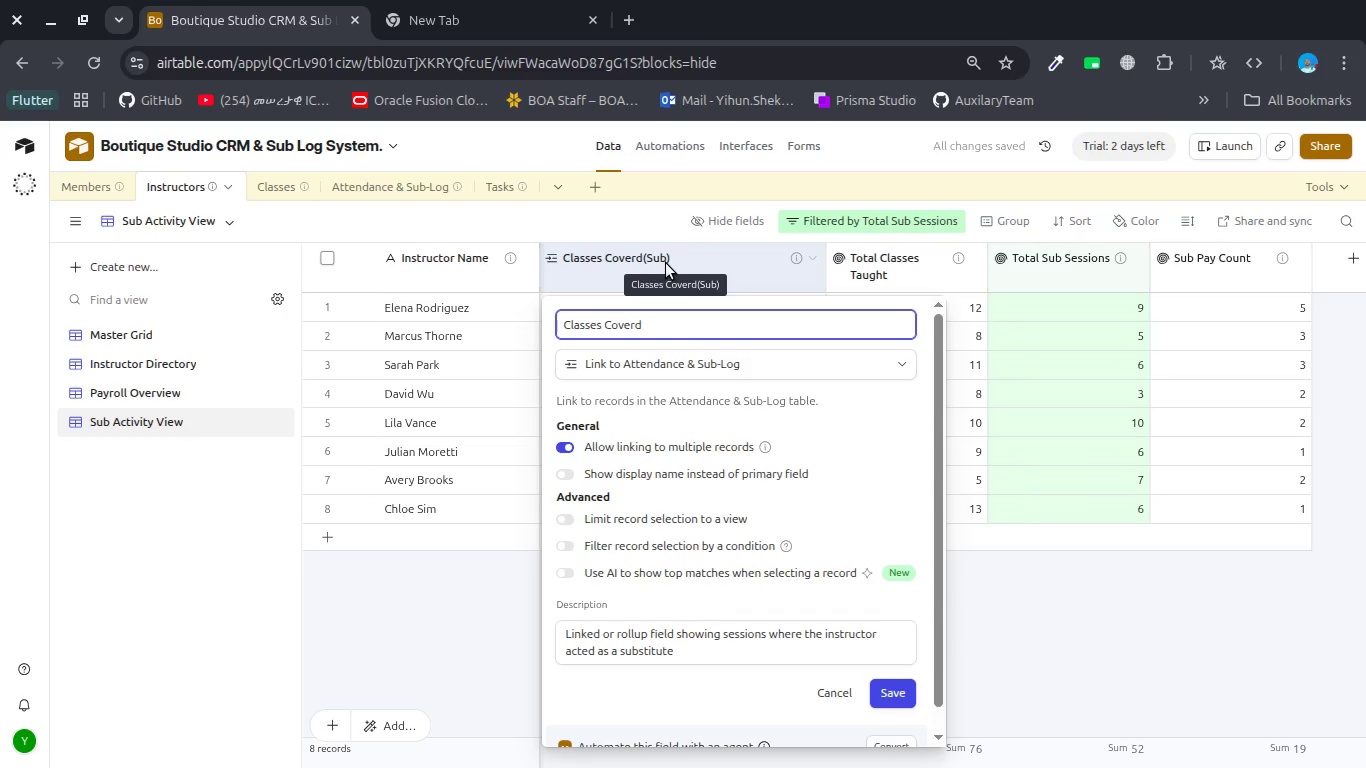 
key(Enter)
 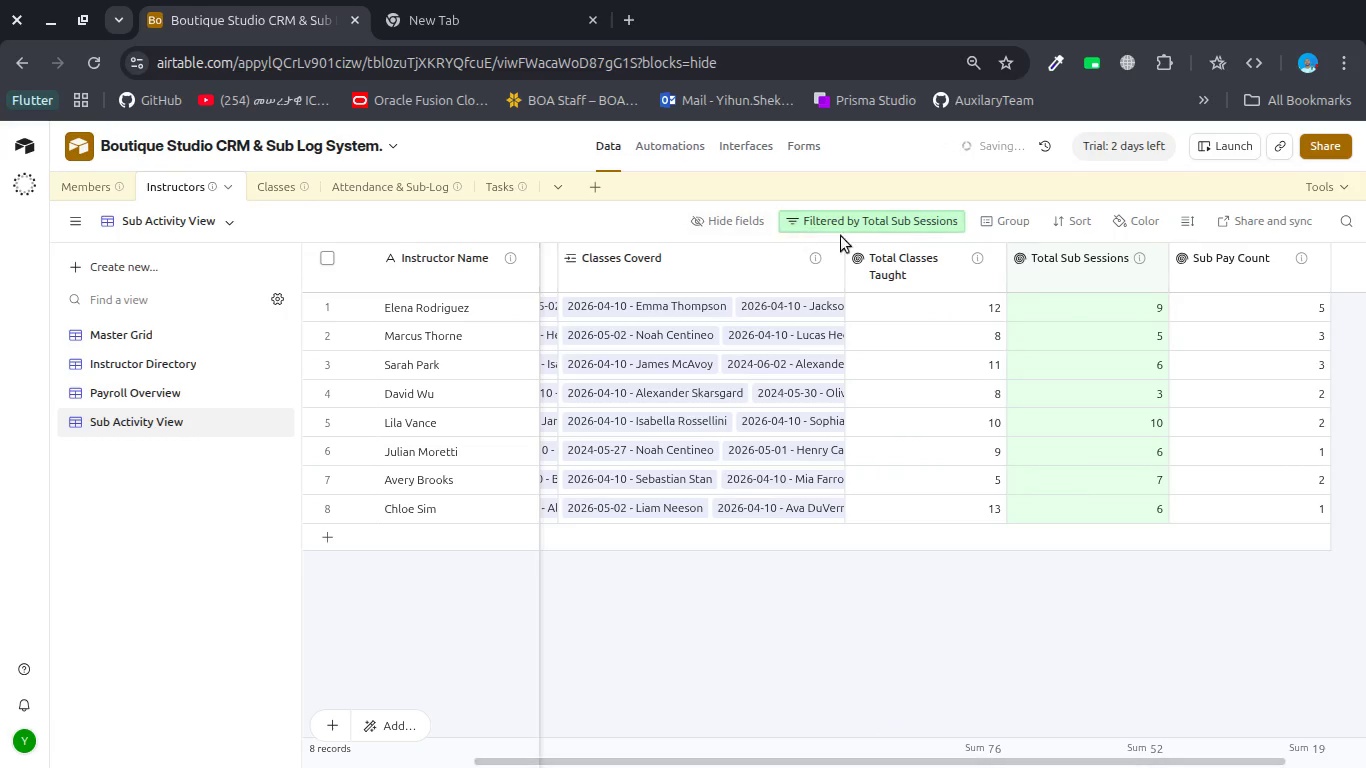 
mouse_move([897, 268])
 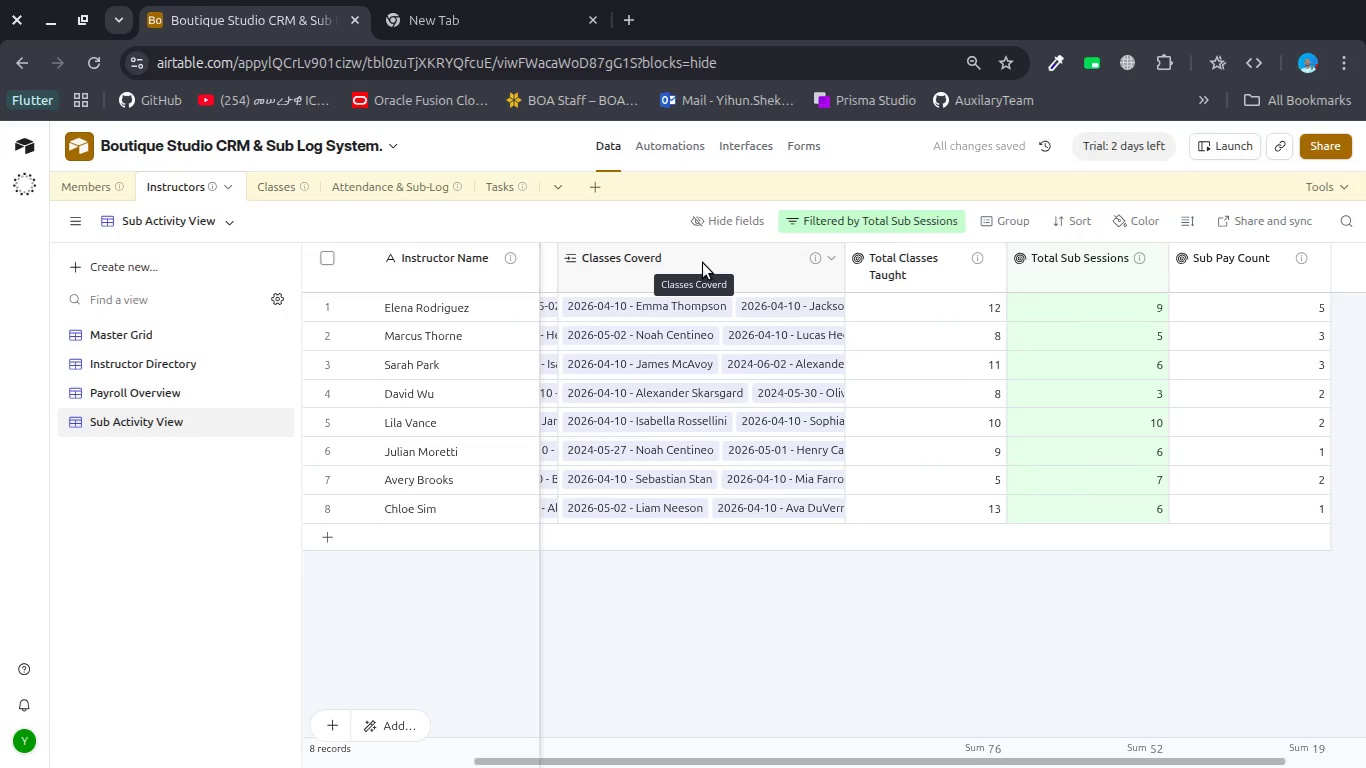 
double_click([695, 263])
 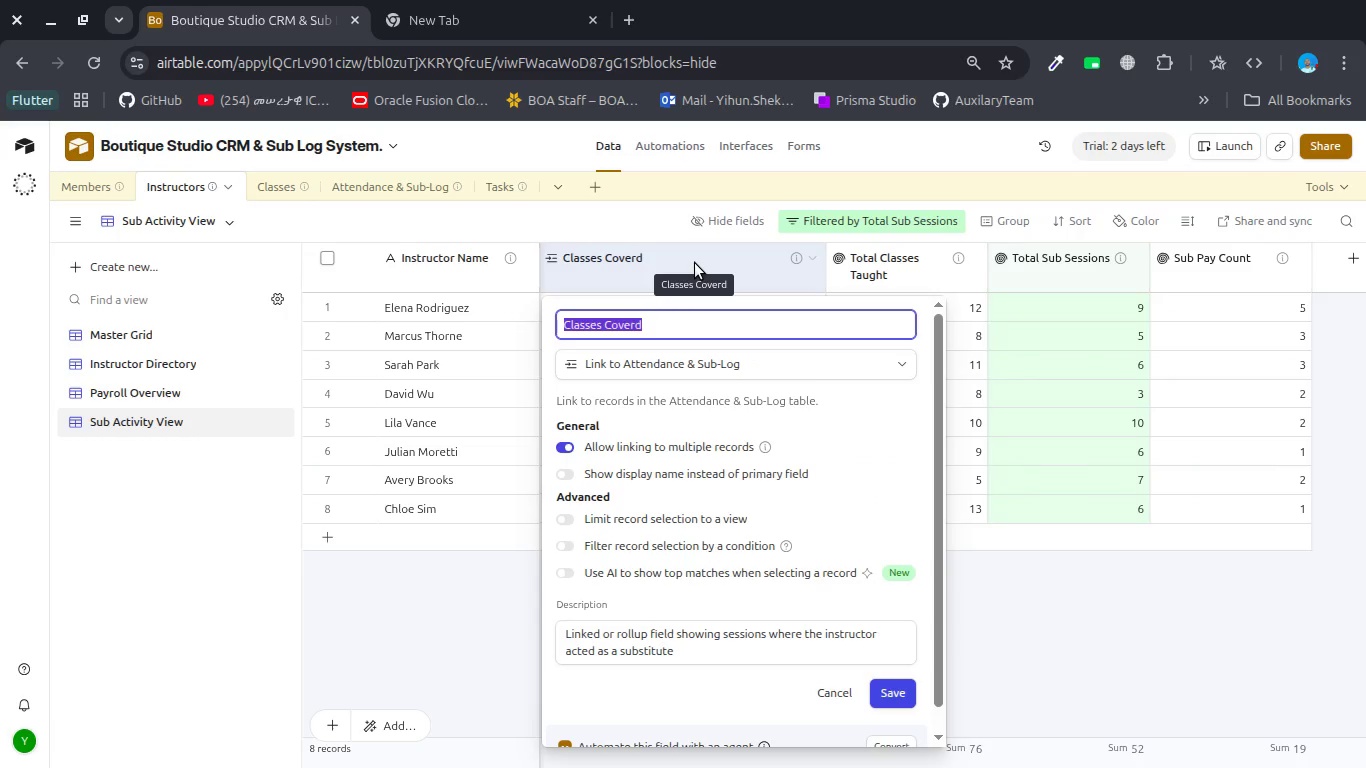 
key(ArrowRight)
 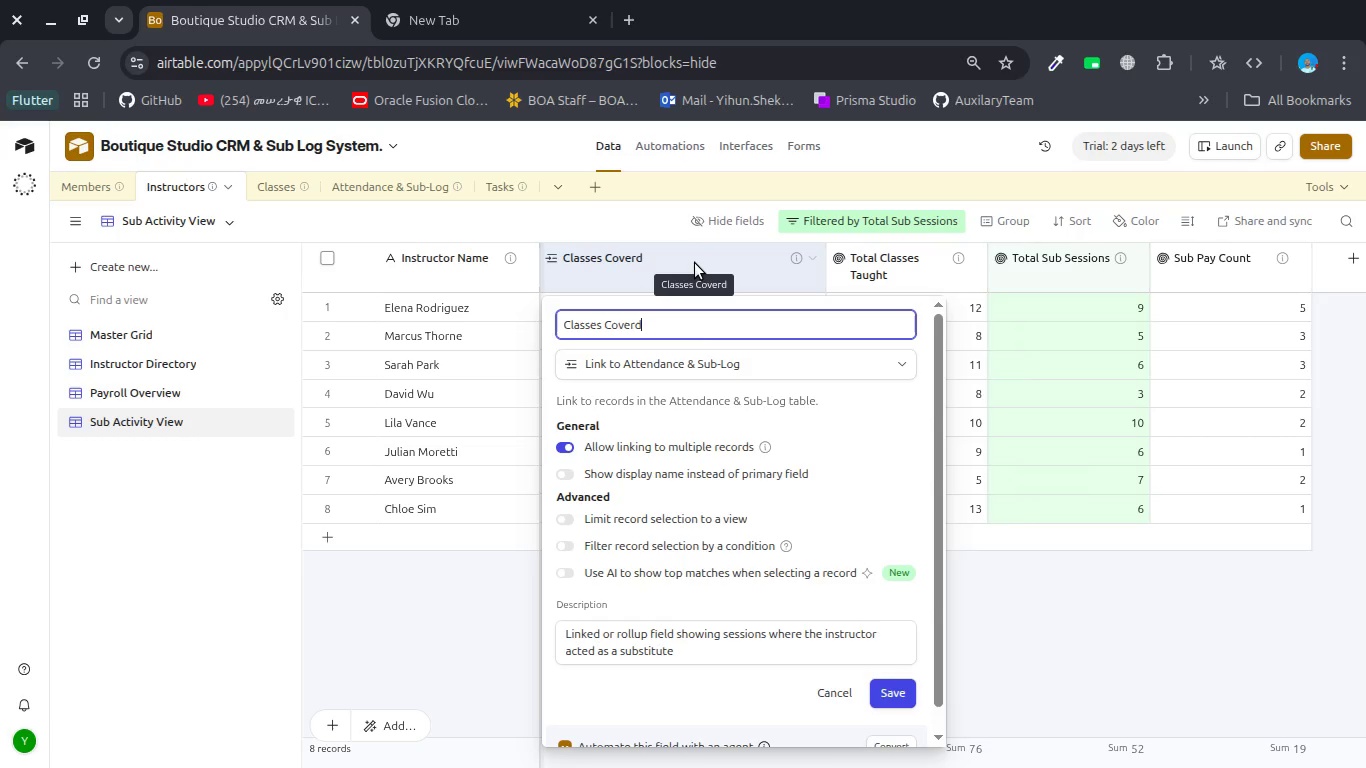 
key(Backspace)
key(Backspace)
key(Backspace)
key(Backspace)
key(Backspace)
key(Backspace)
type(taught)
 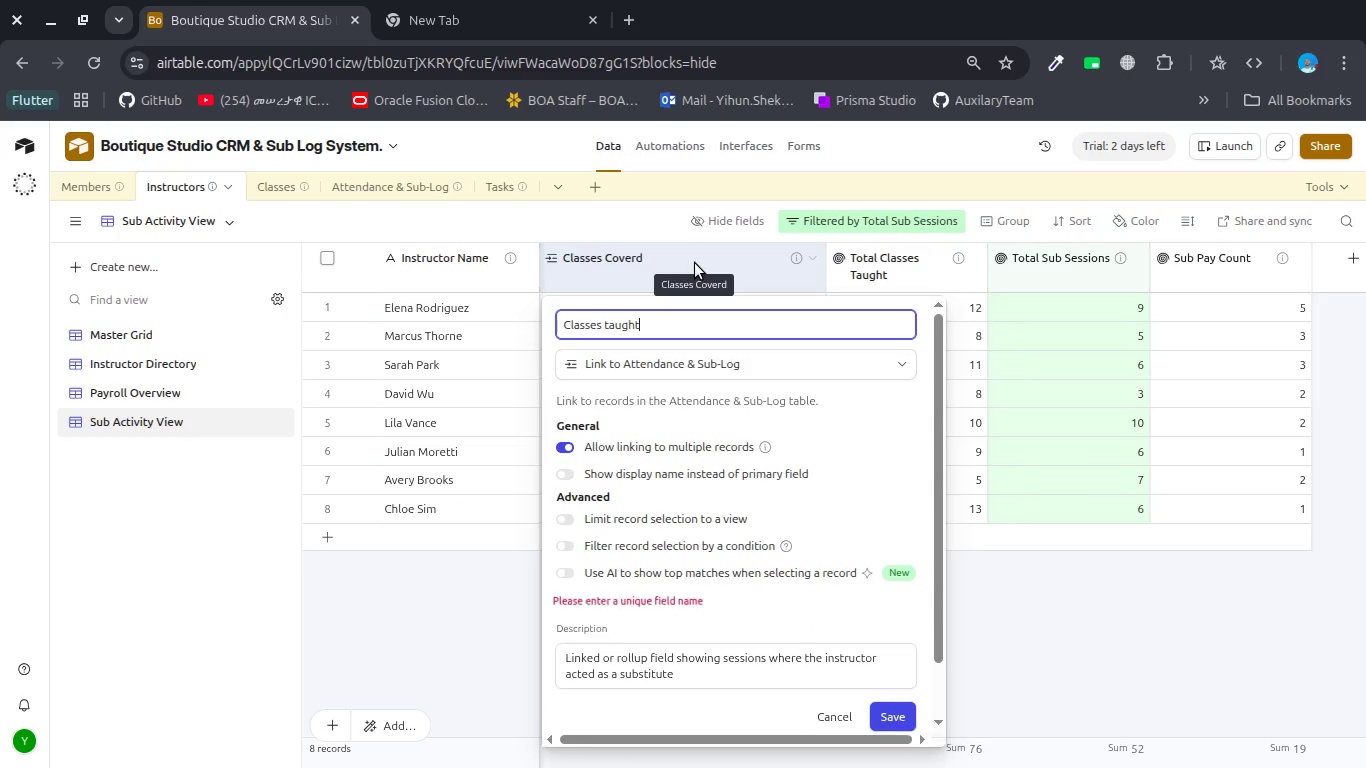 
key(Control+Backspace)
 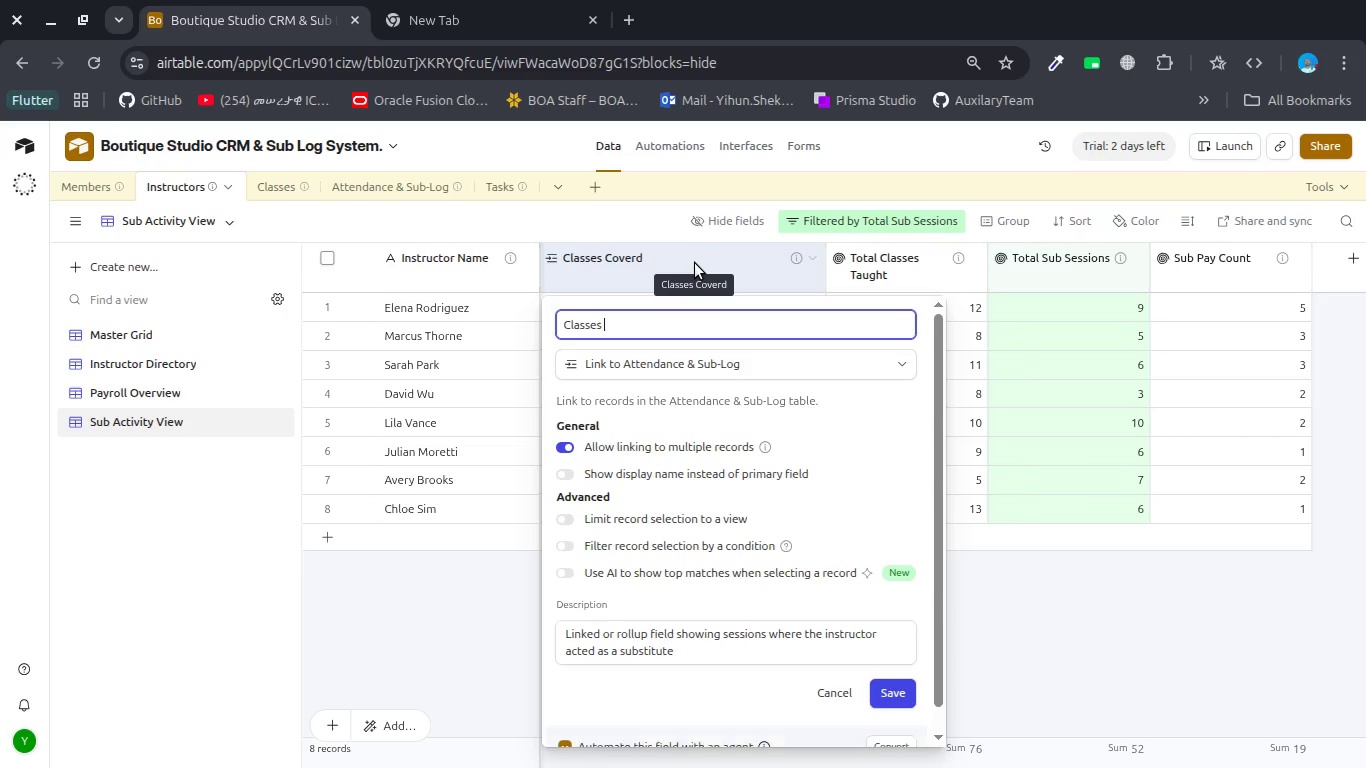 
type(Taught)
 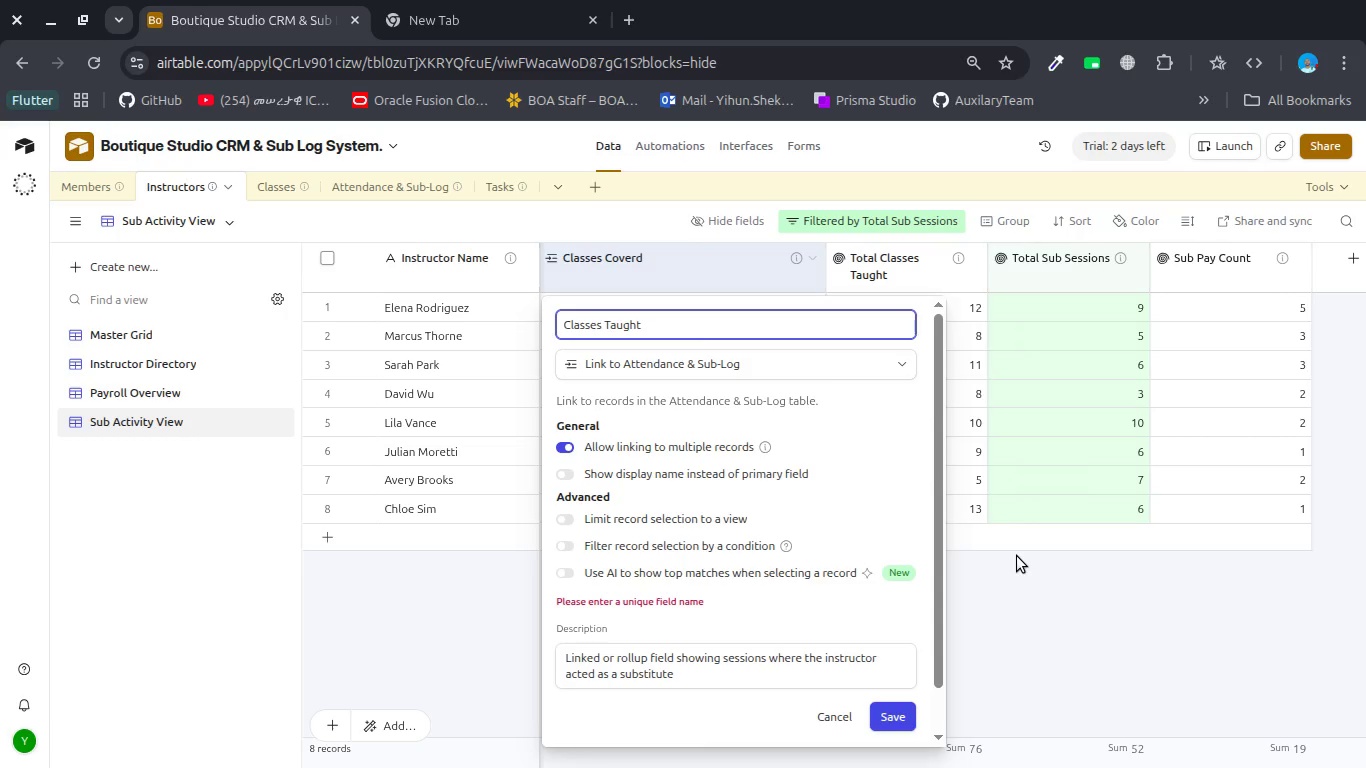 
key(Escape)
 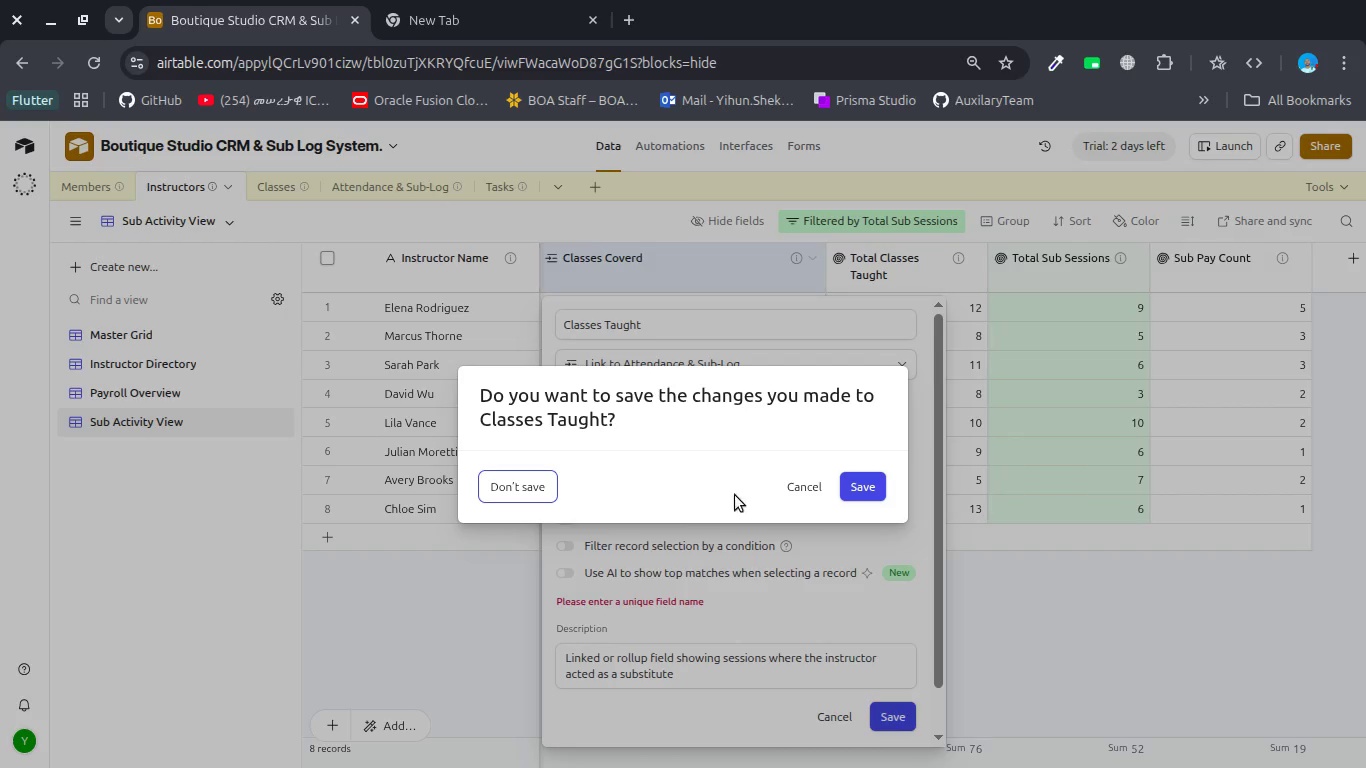 
left_click([544, 487])
 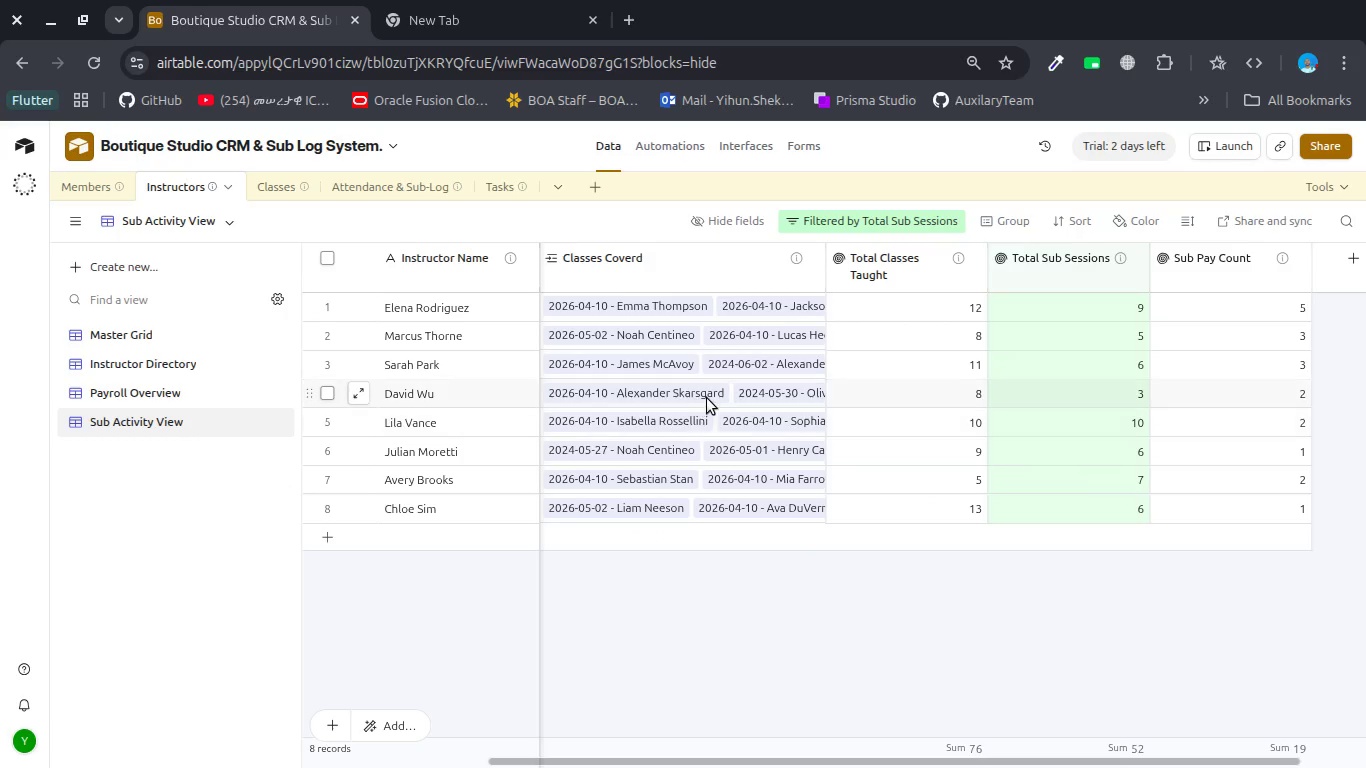 
scroll: coordinate [709, 399], scroll_direction: up, amount: 10.0
 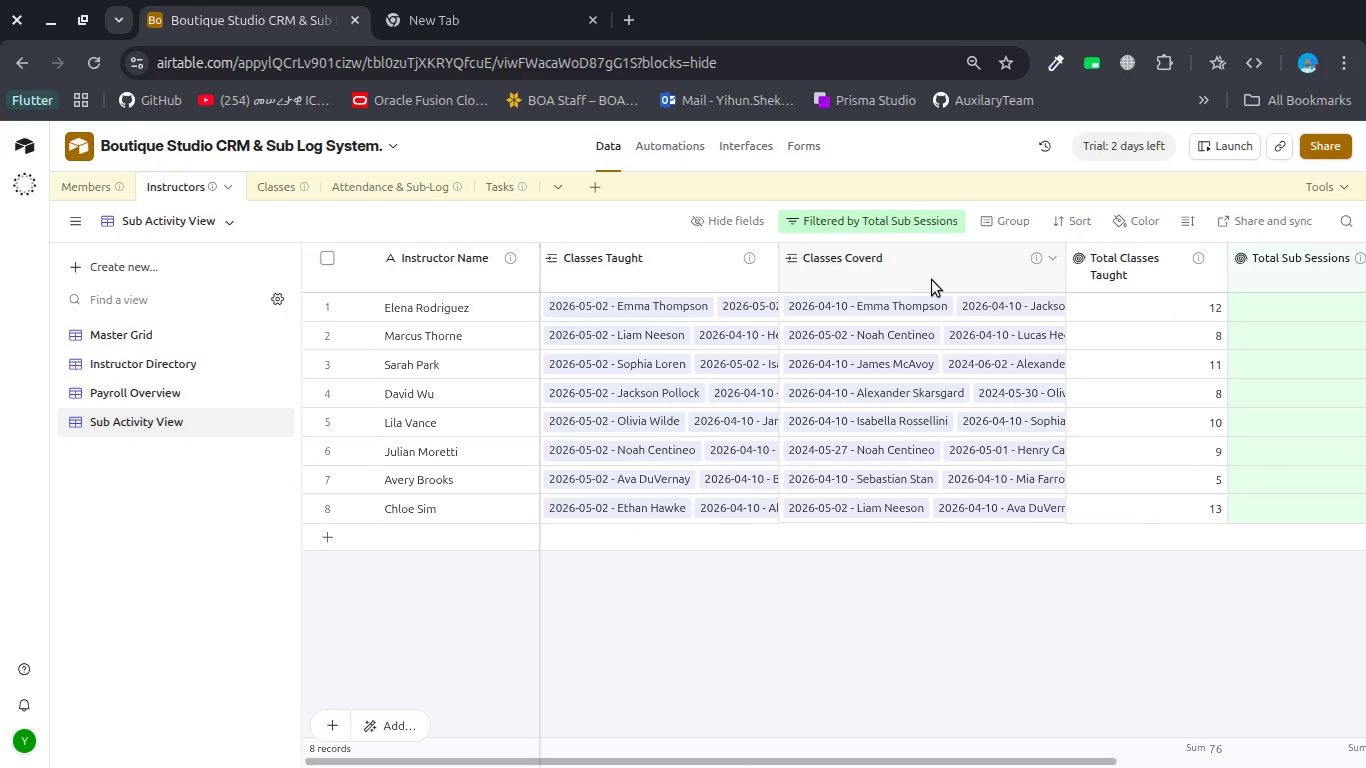 
scroll: coordinate [935, 280], scroll_direction: down, amount: 1.0
 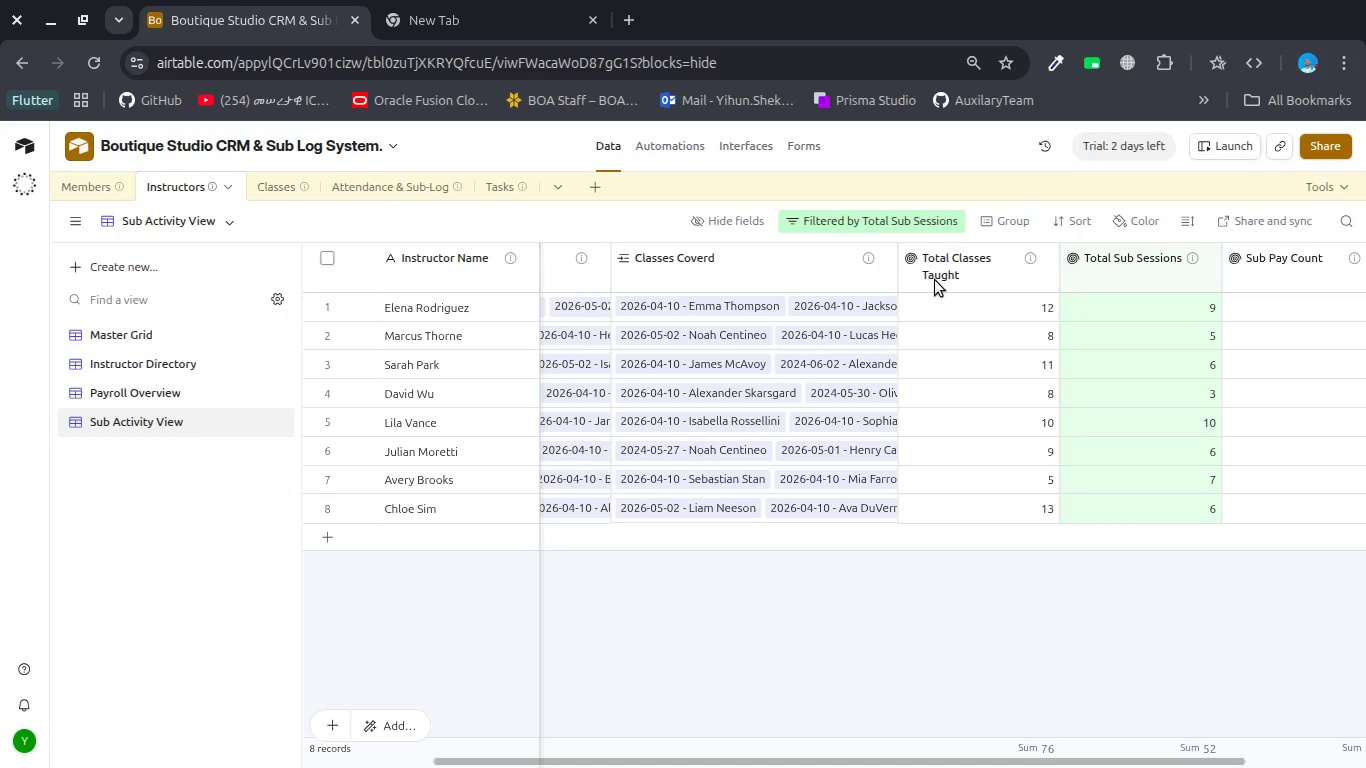 
wait(5.35)
 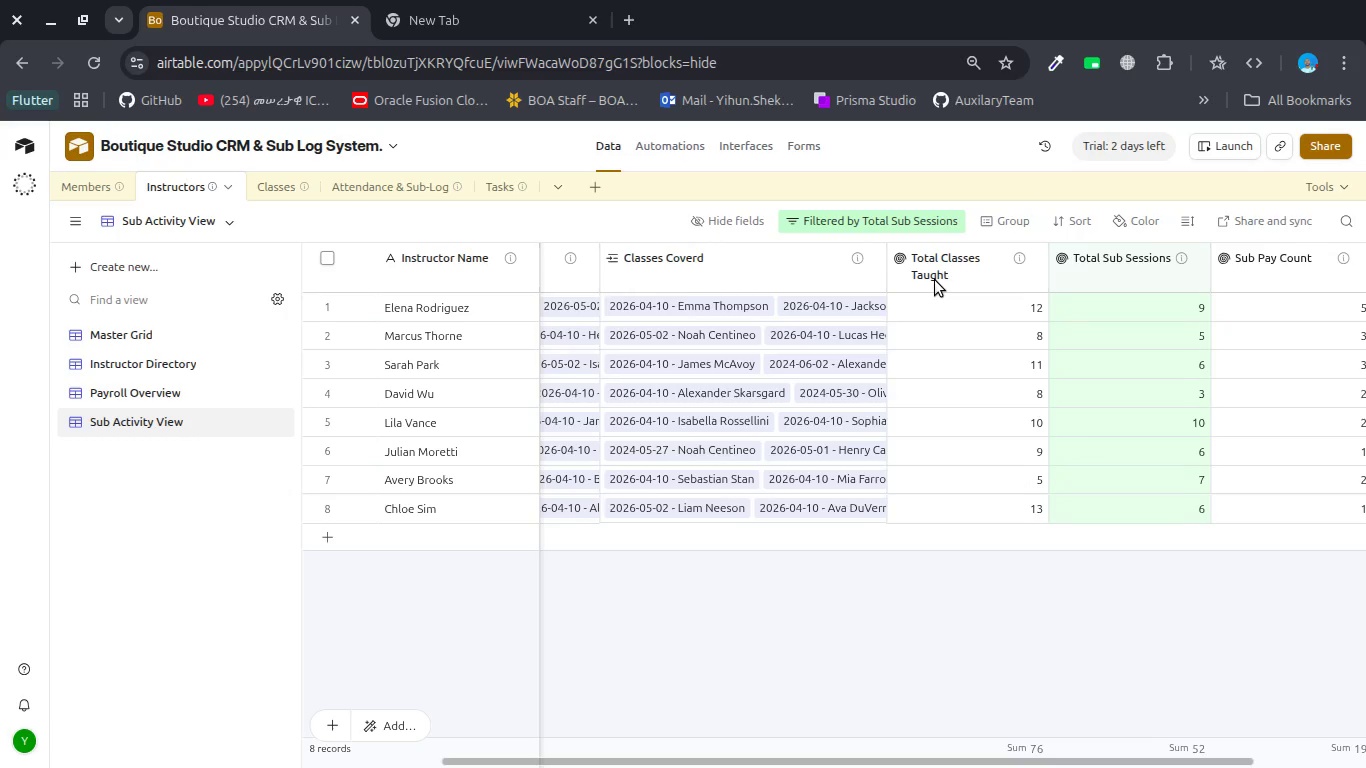 
scroll: coordinate [745, 290], scroll_direction: up, amount: 5.0
 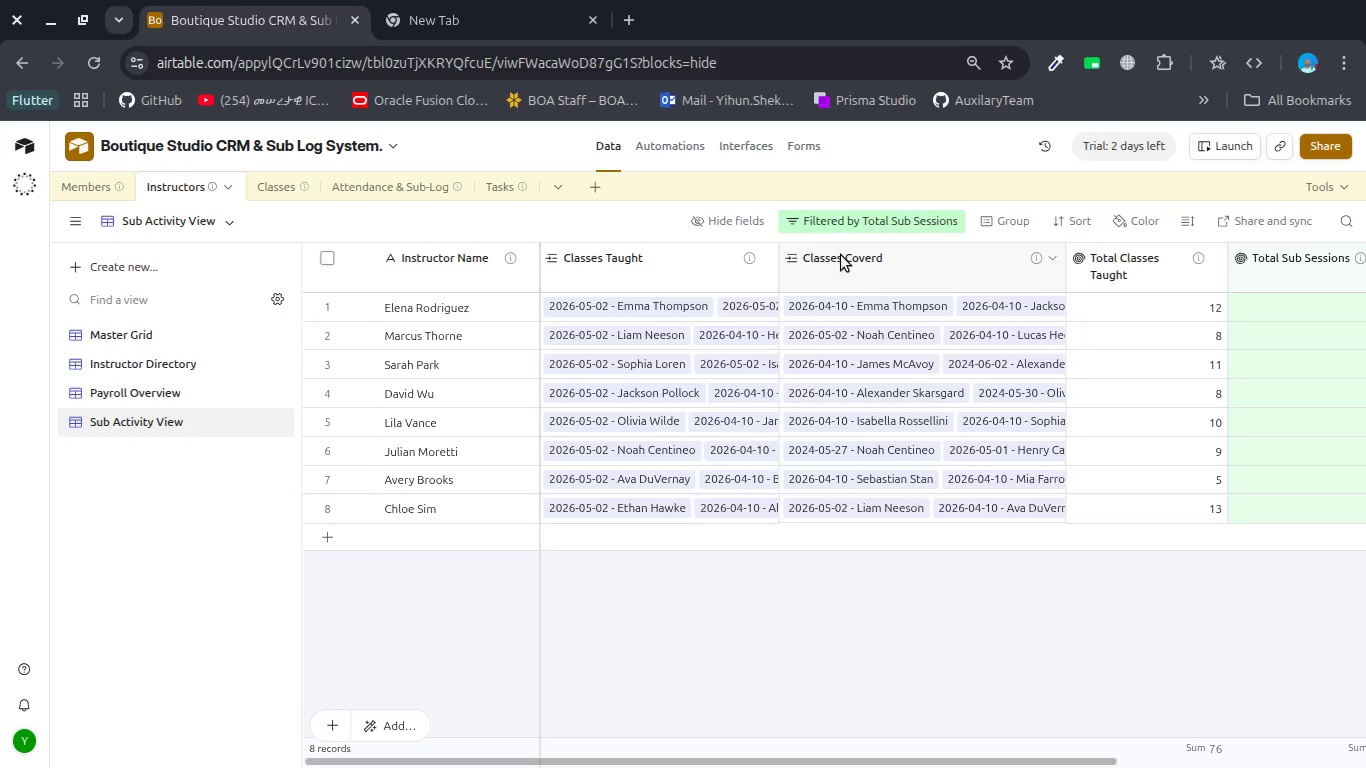 
double_click([841, 255])
 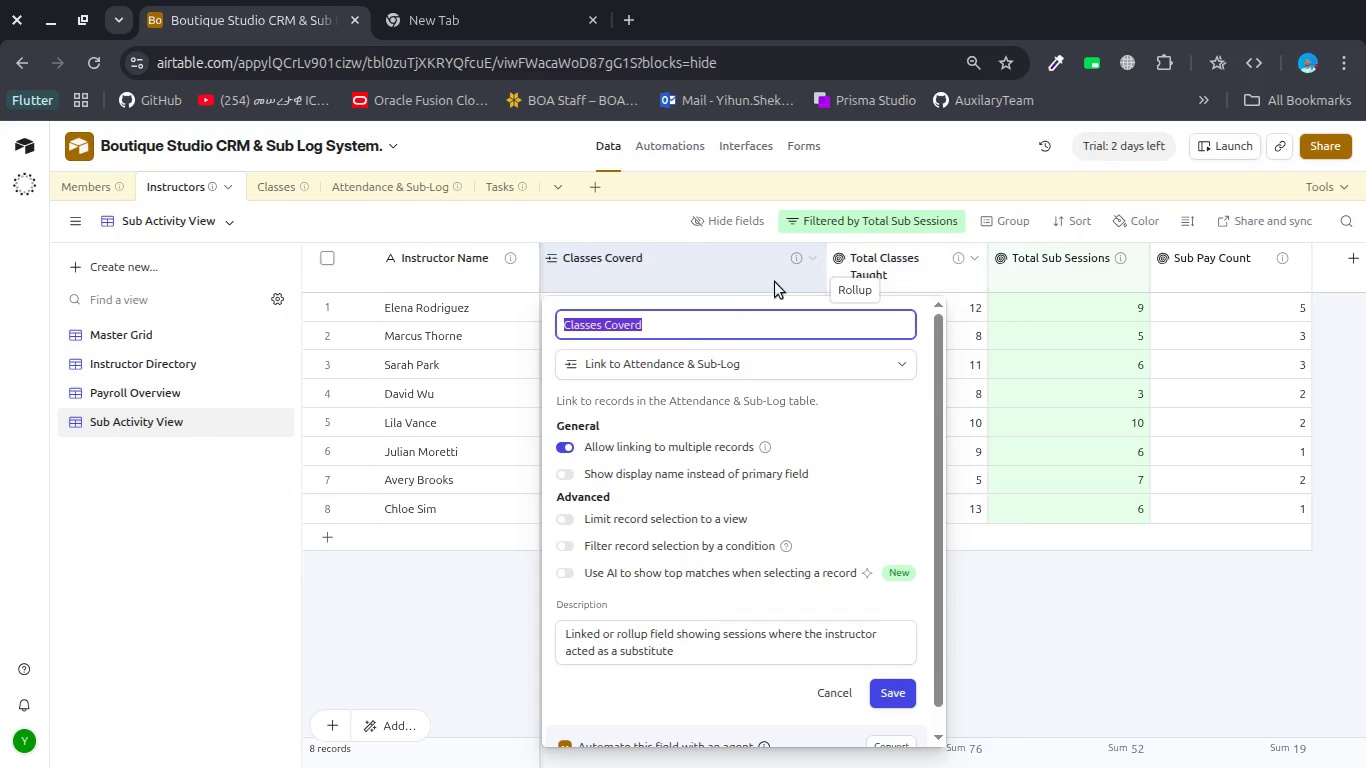 
double_click([569, 327])
 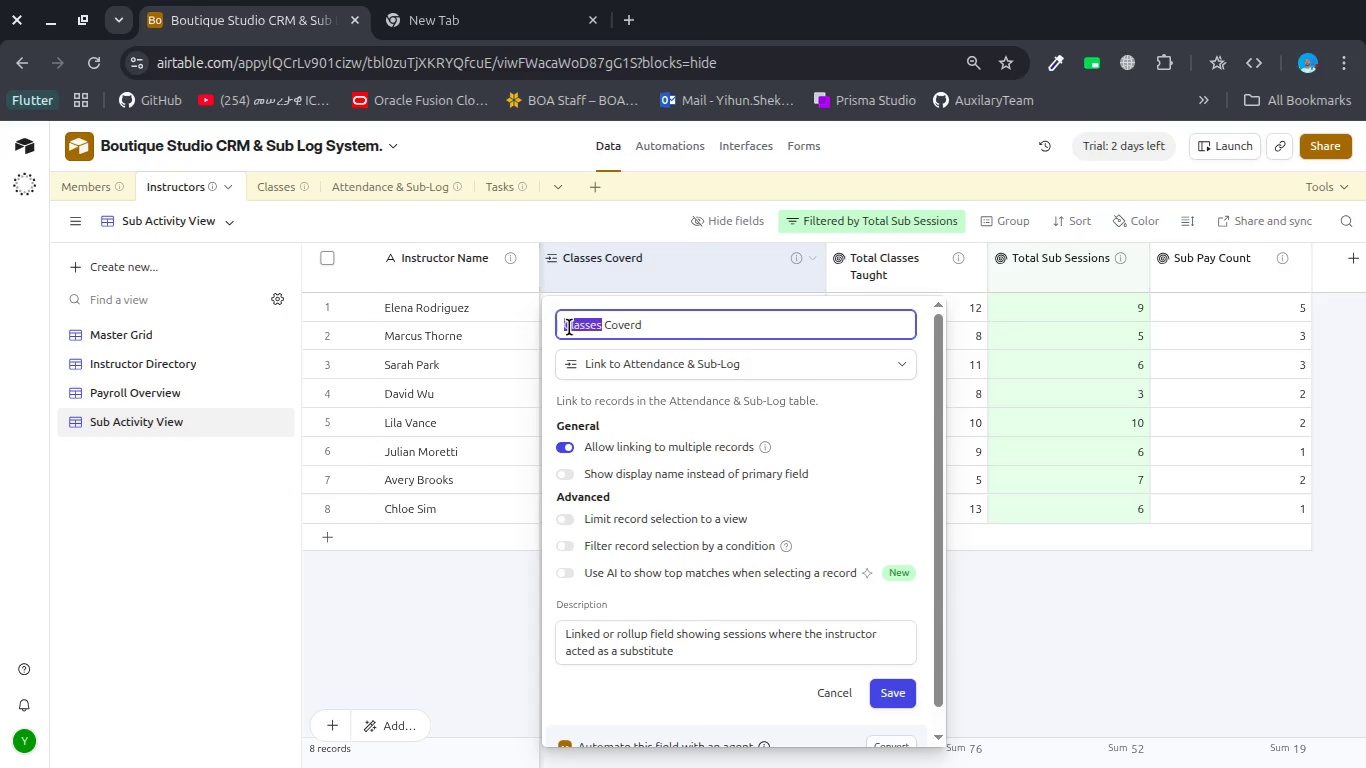 
type(Substitutons)
 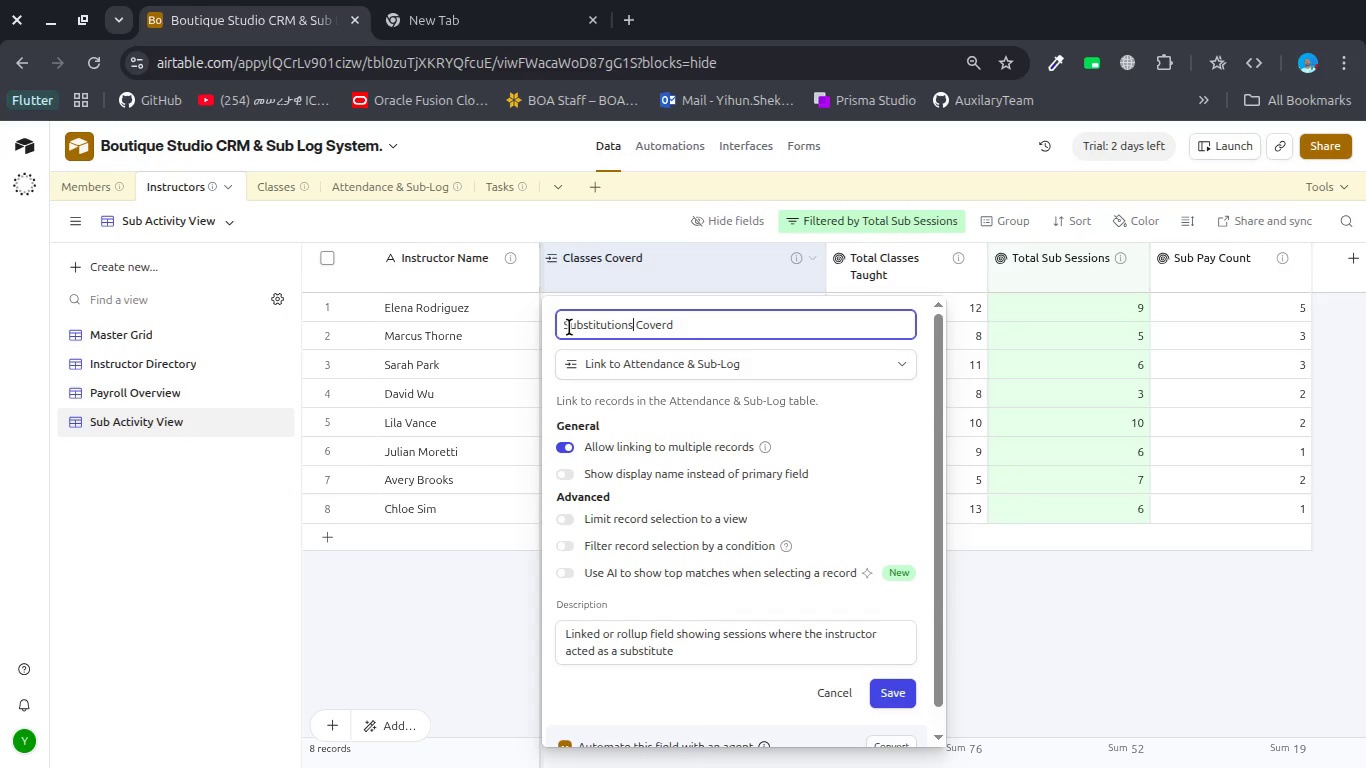 
left_click([903, 688])
 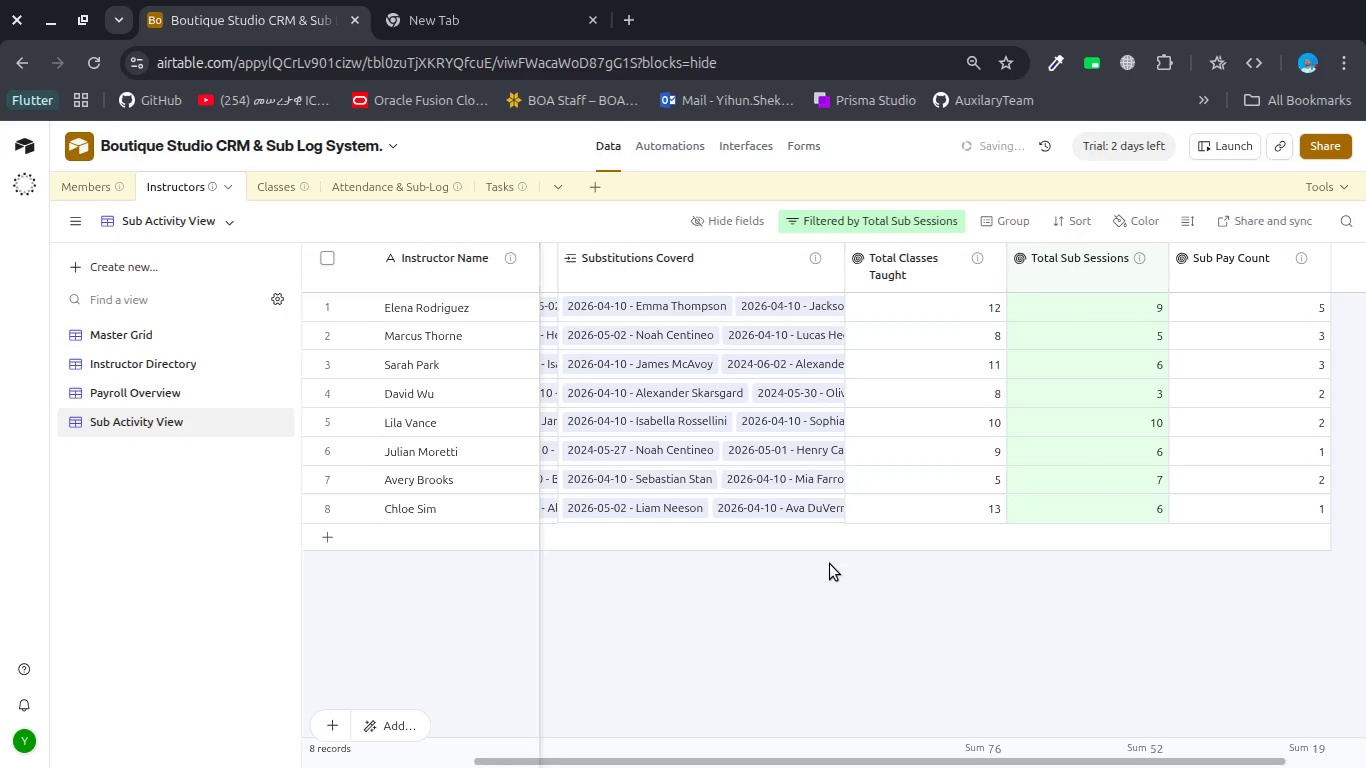 
scroll: coordinate [752, 465], scroll_direction: up, amount: 10.0
 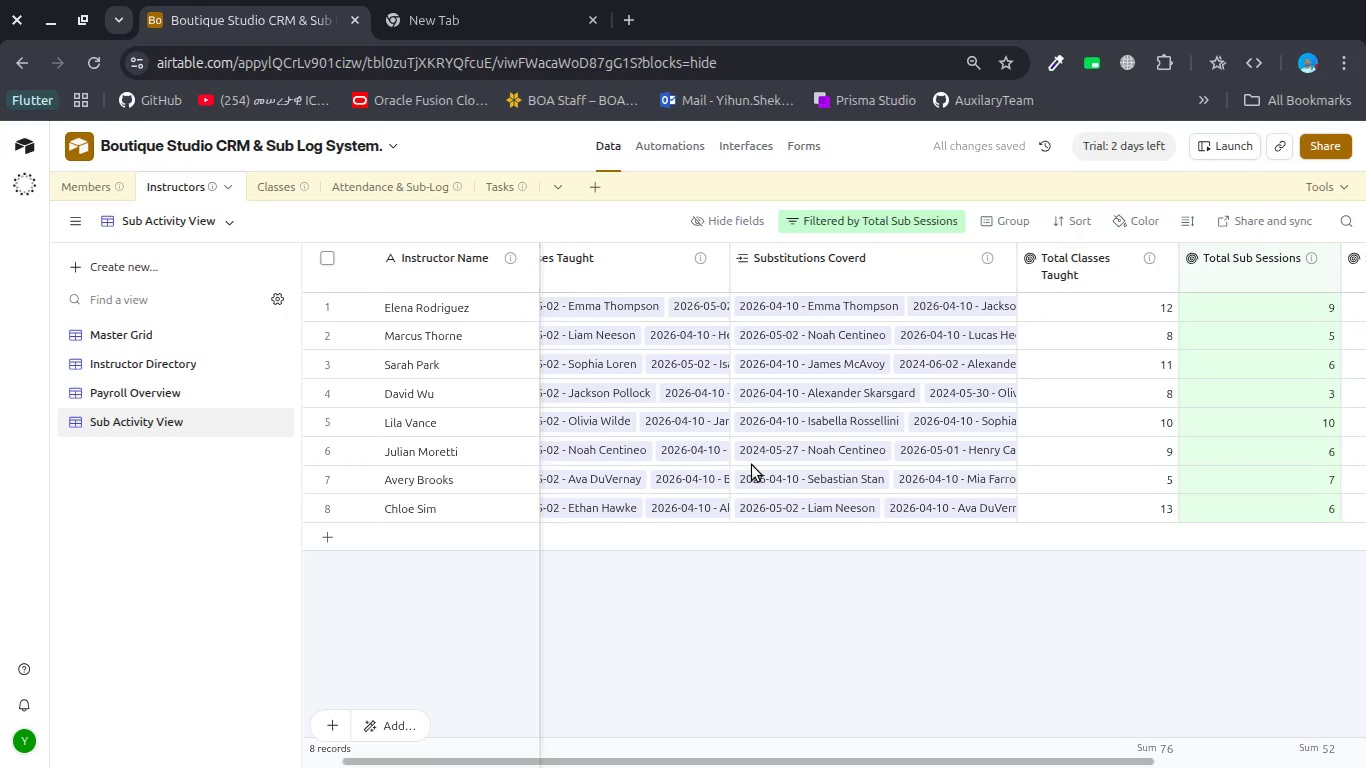 
scroll: coordinate [752, 465], scroll_direction: down, amount: 1.0
 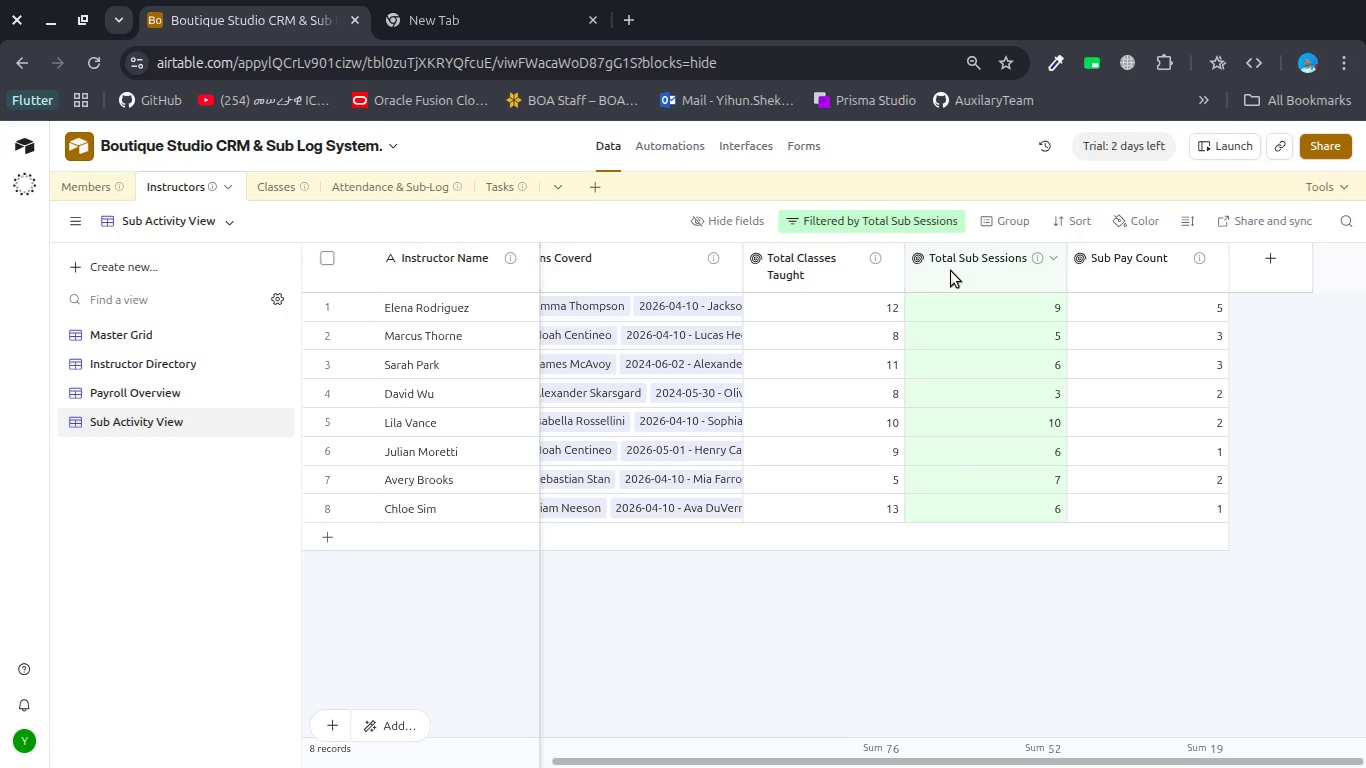 
wait(12.77)
 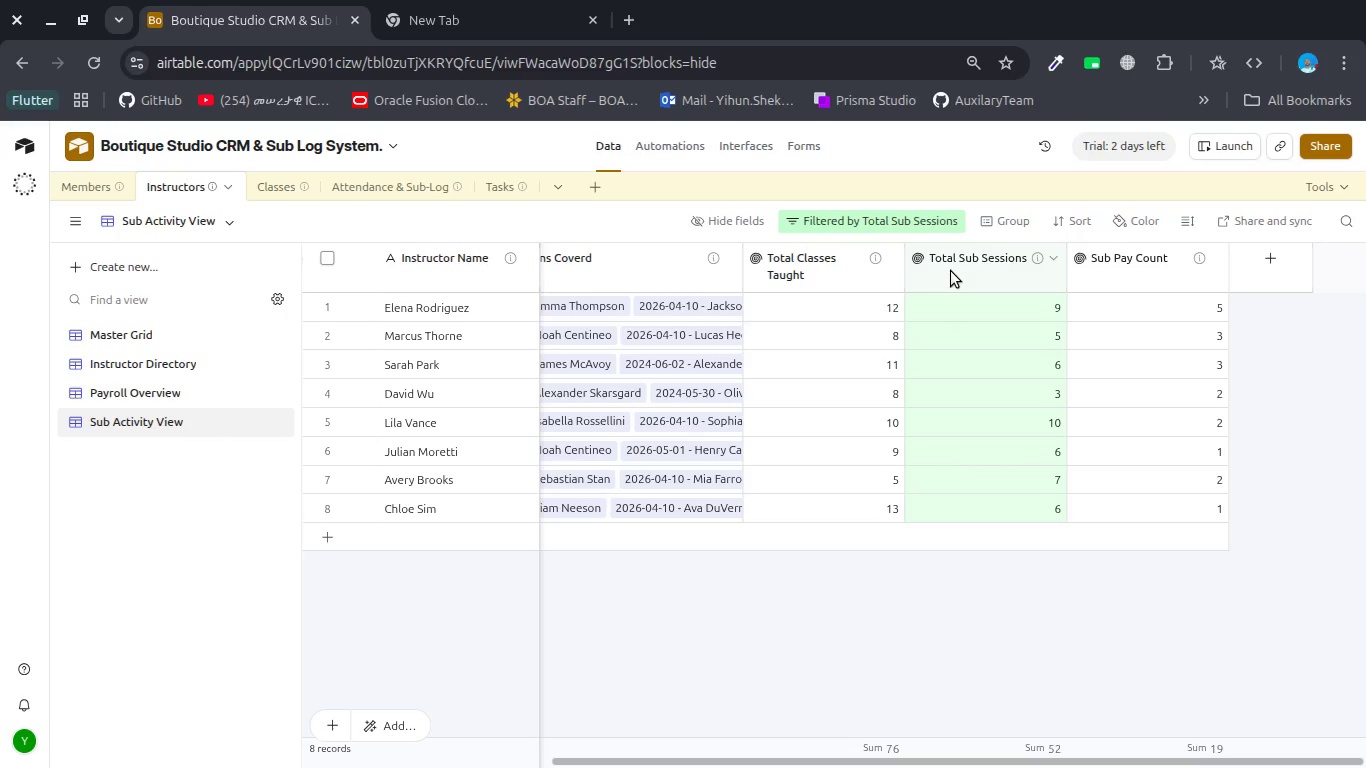 
double_click([986, 265])
 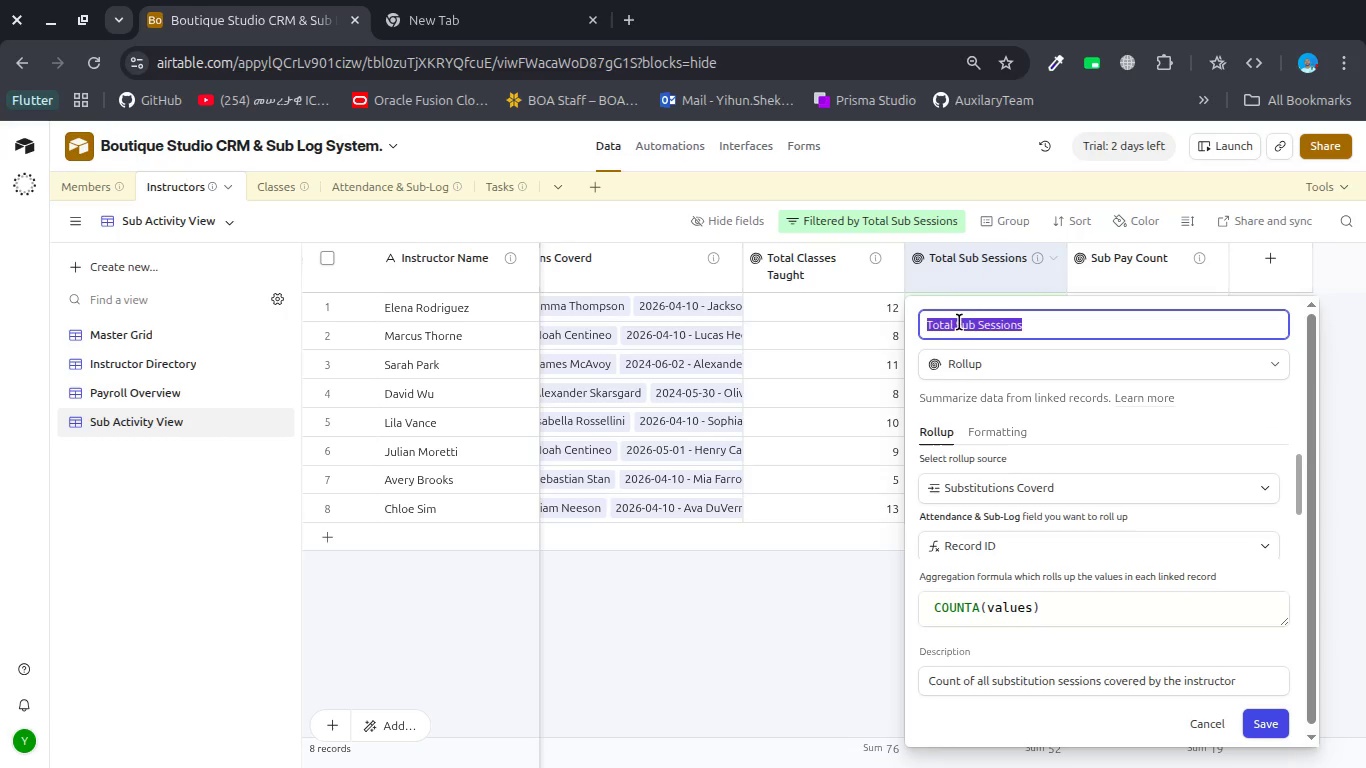 
left_click([1017, 331])
 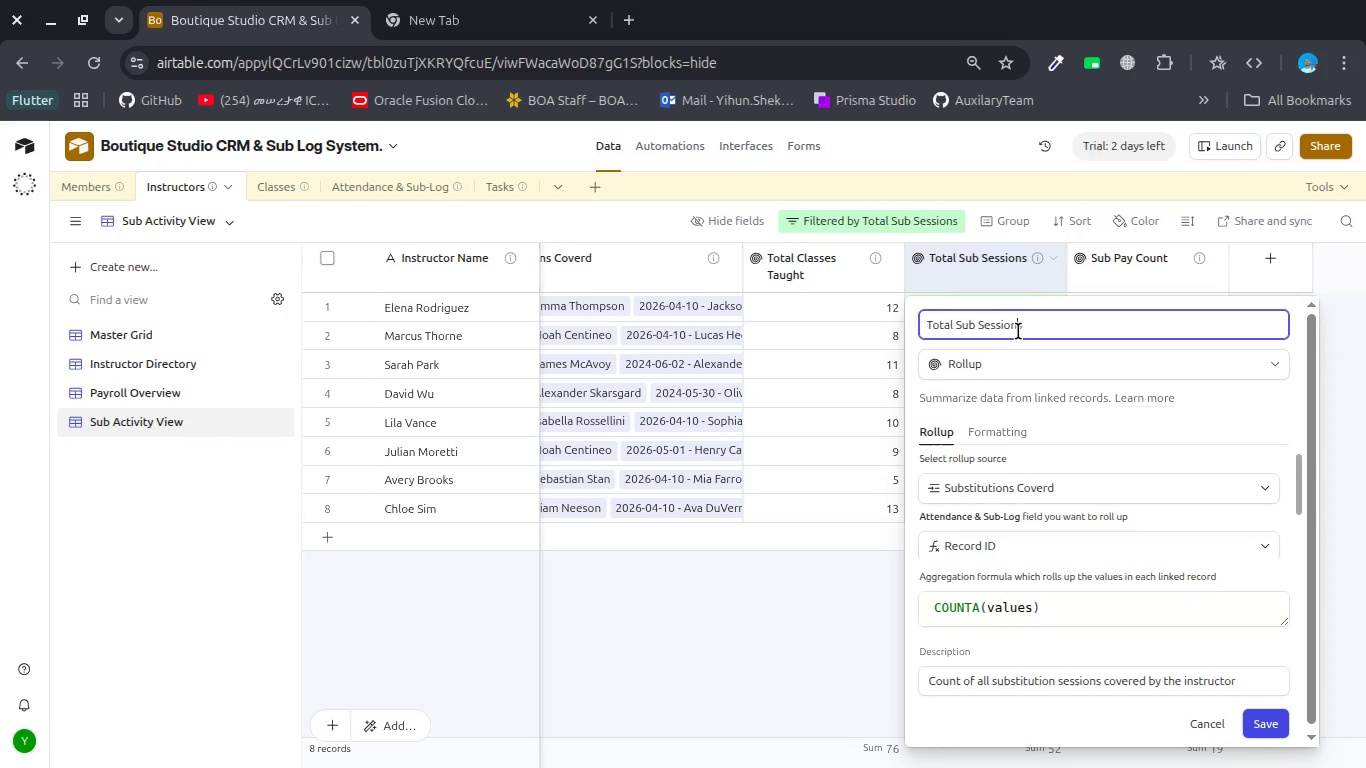 
left_click([1019, 331])
 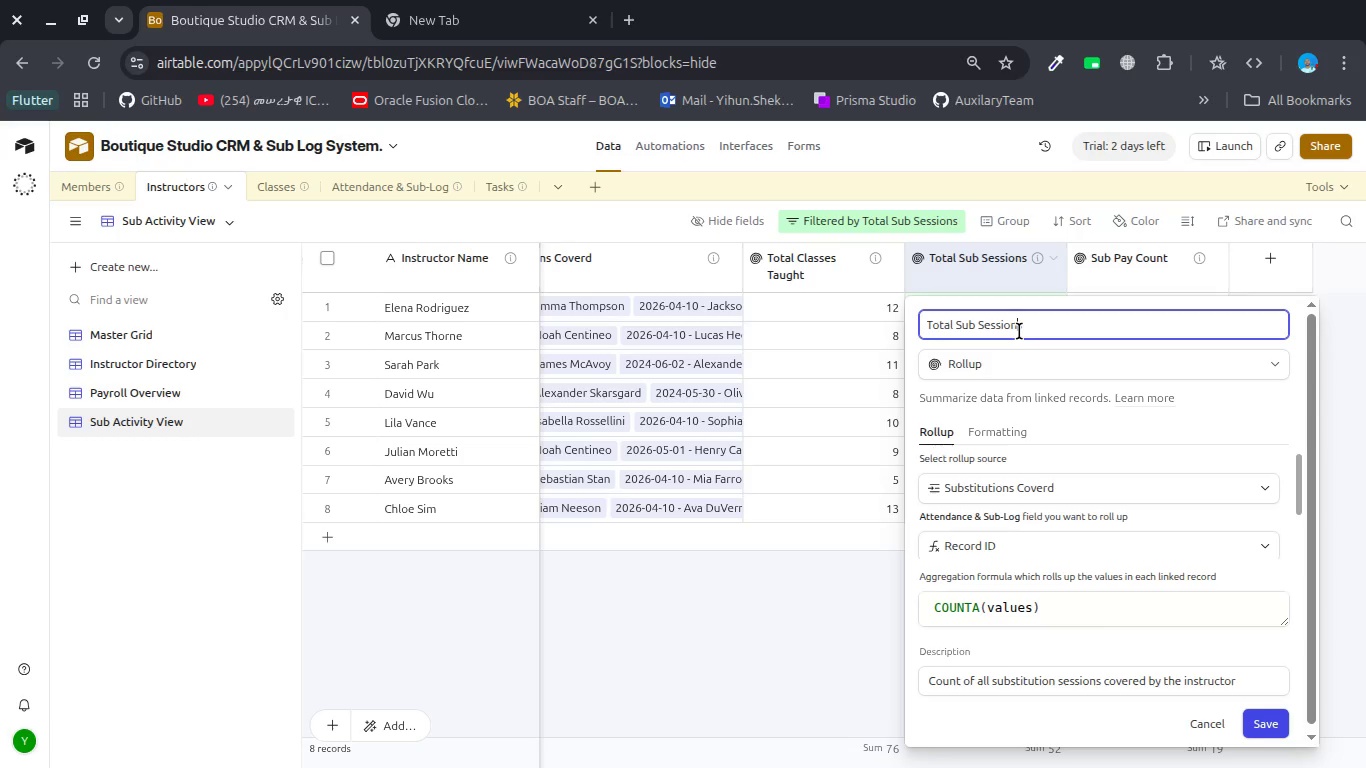 
key(ArrowRight)
 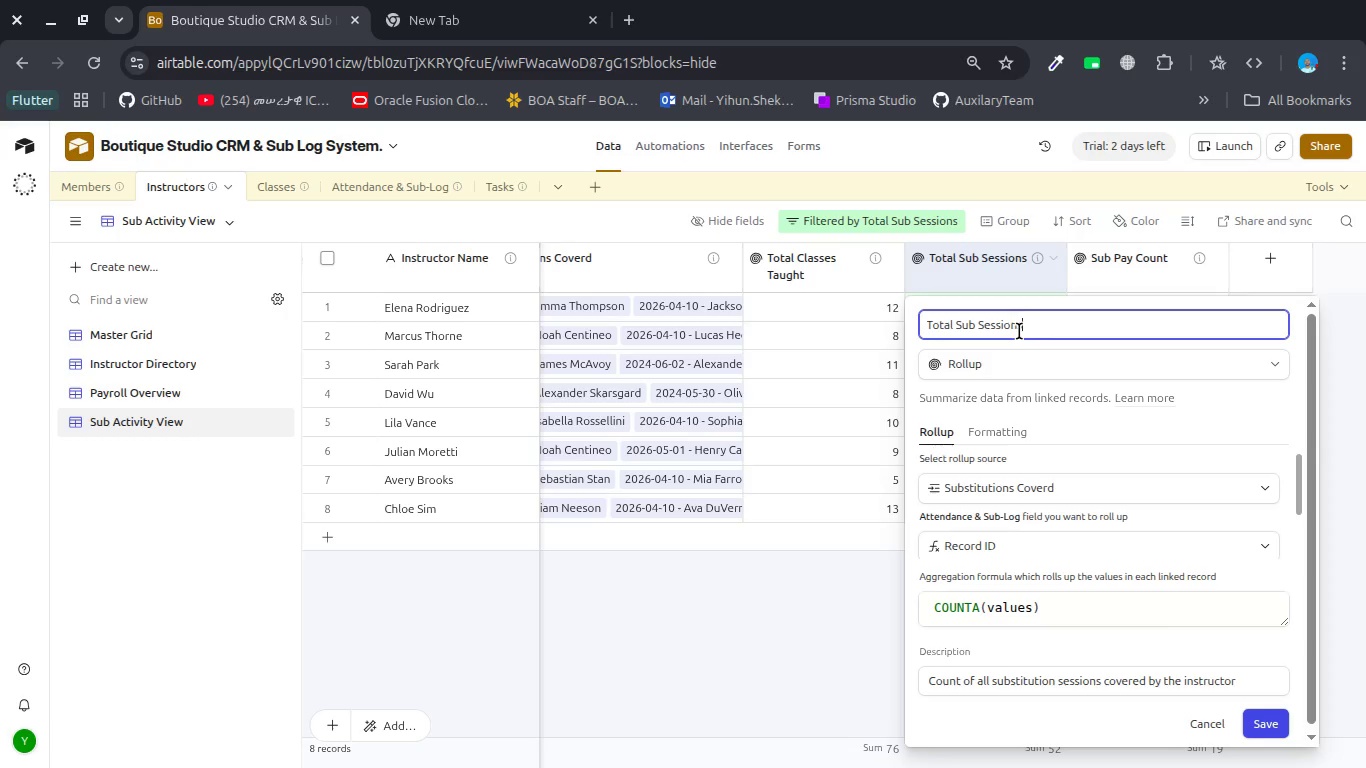 
key(Control+Backspace)
 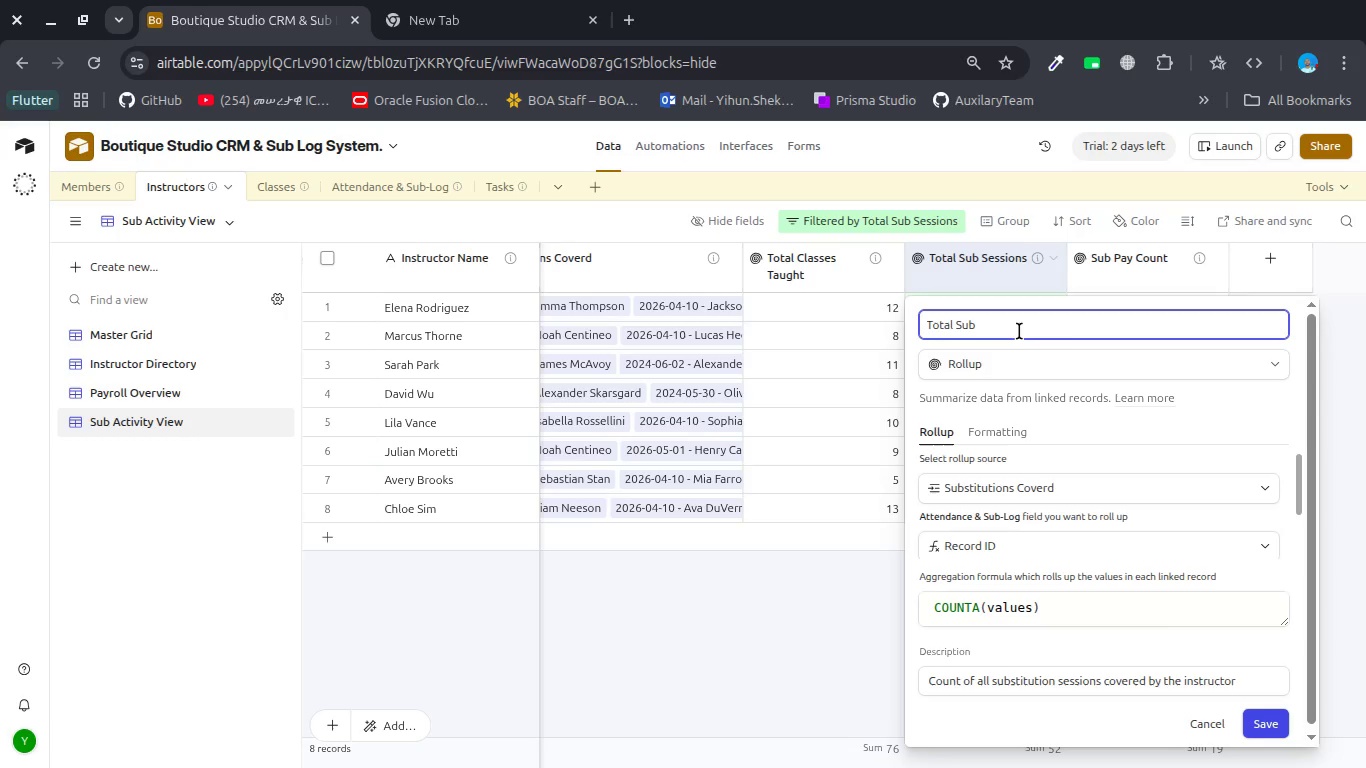 
key(Backspace)
type(stitutons)
 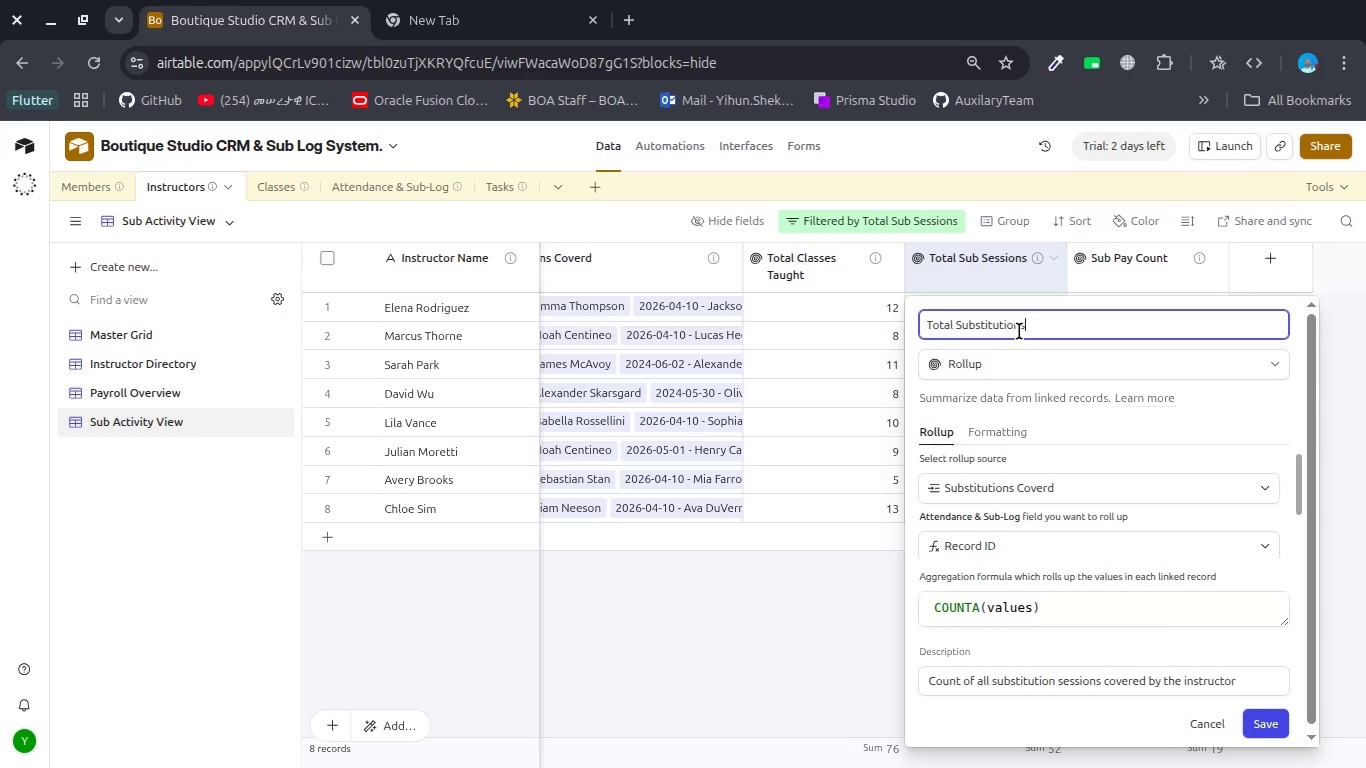 
left_click([1276, 724])
 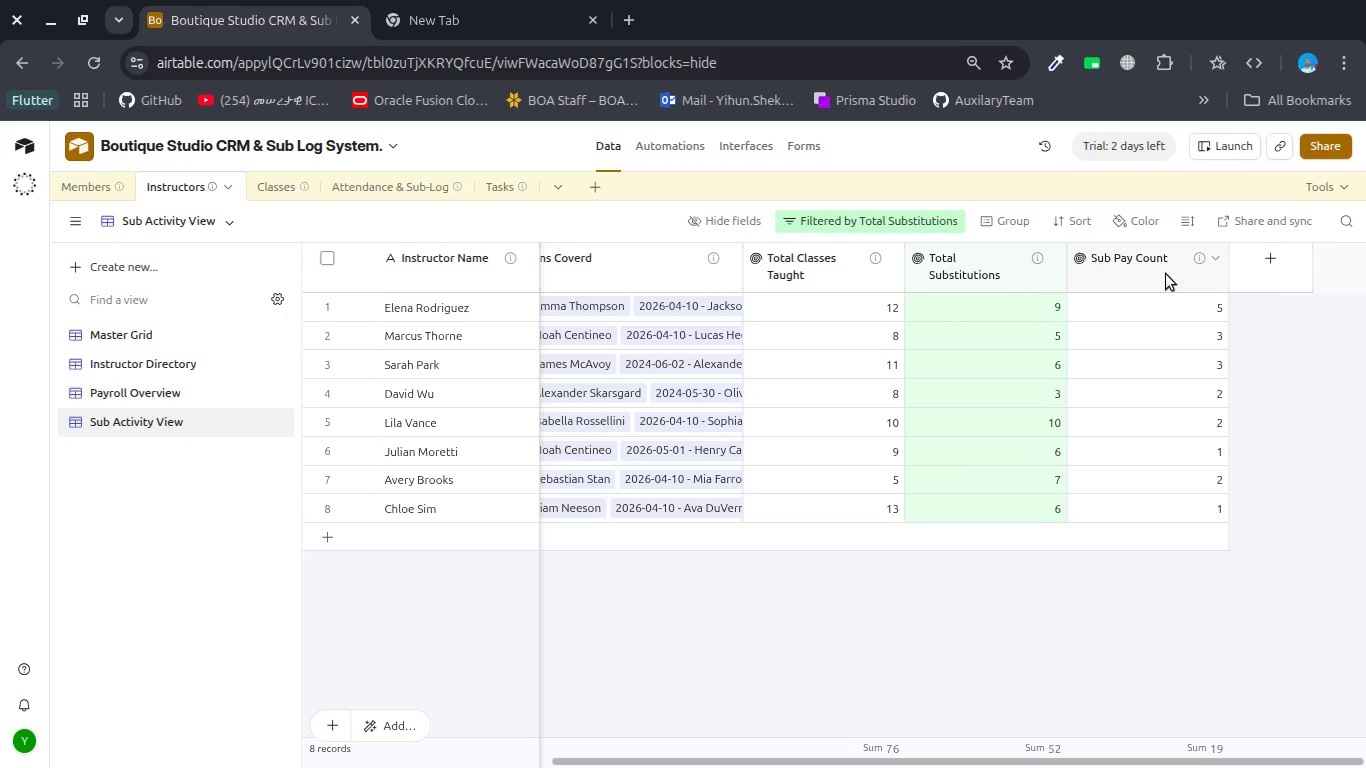 
wait(16.55)
 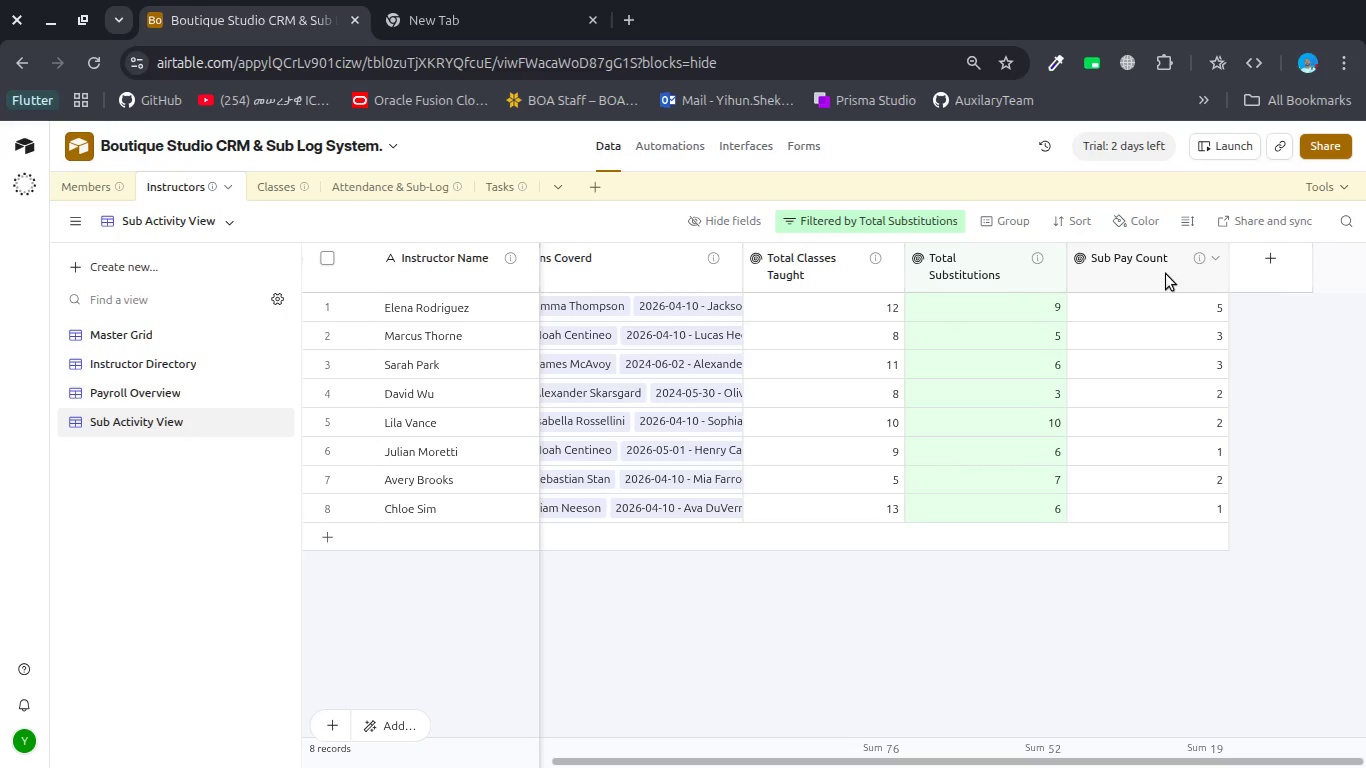 
scroll: coordinate [1180, 386], scroll_direction: up, amount: 1.0
 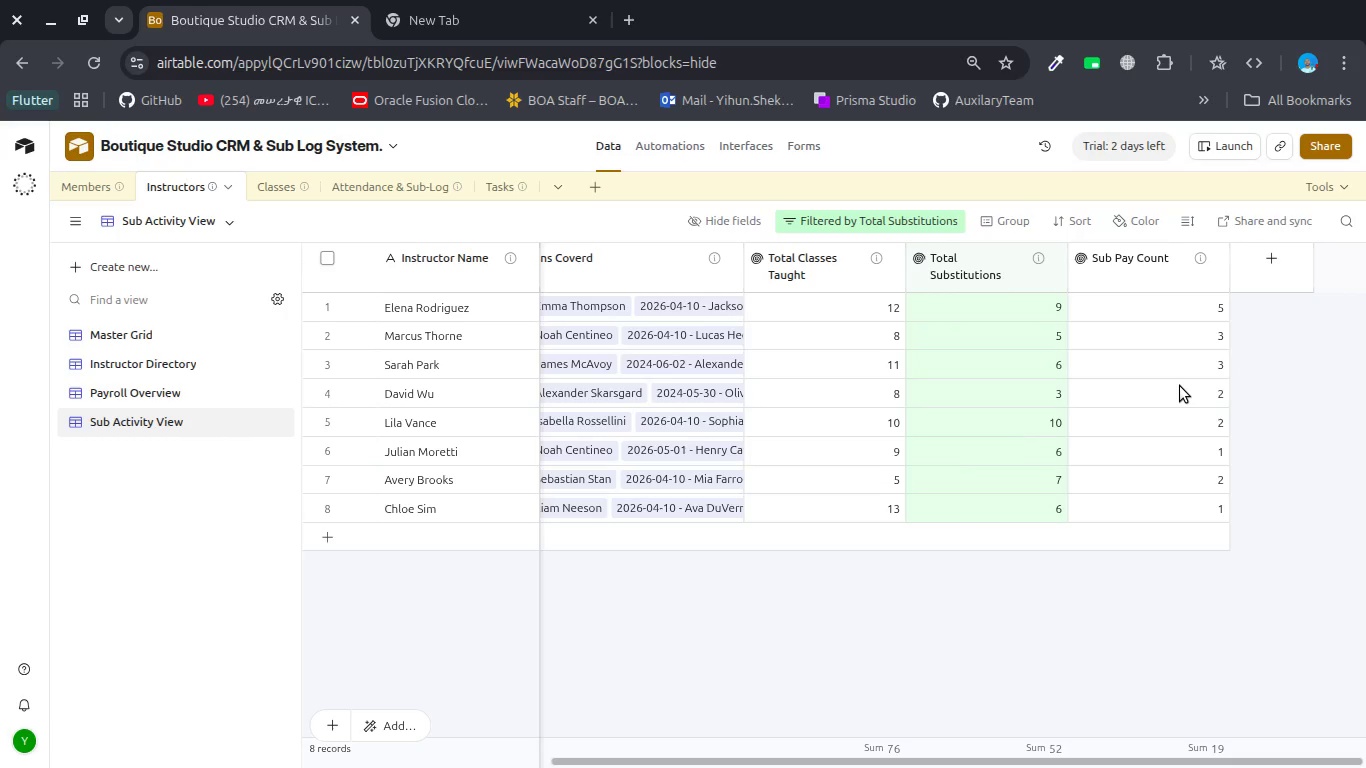 
scroll: coordinate [1180, 386], scroll_direction: down, amount: 1.0
 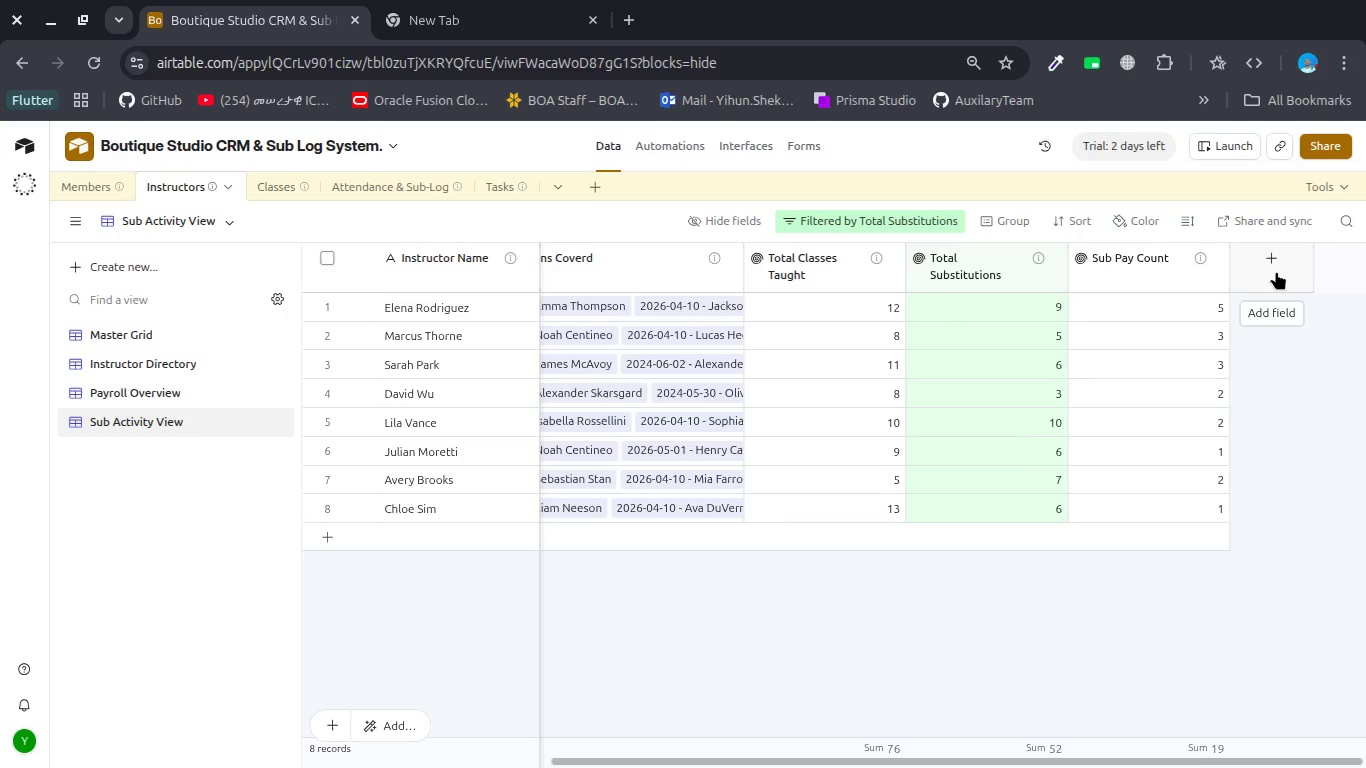 
wait(24.03)
 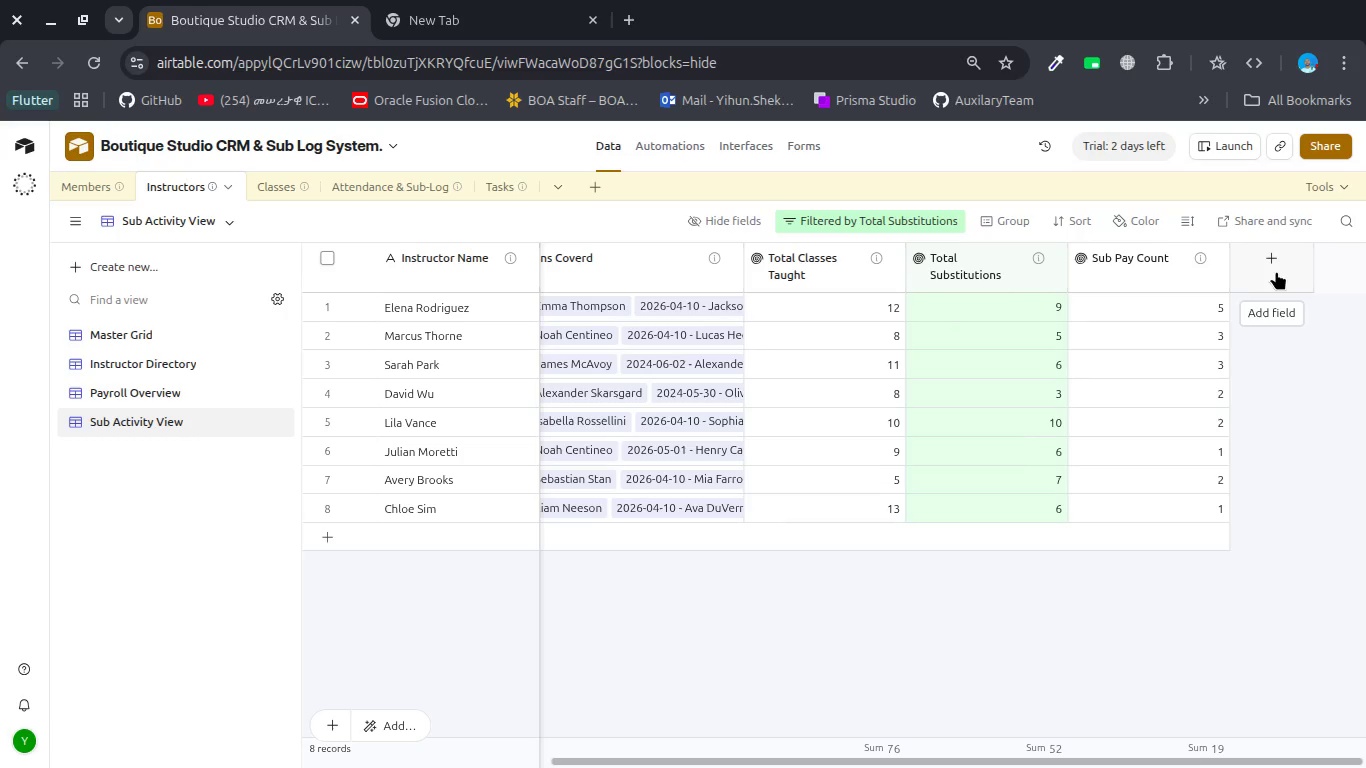 
left_click([273, 184])
 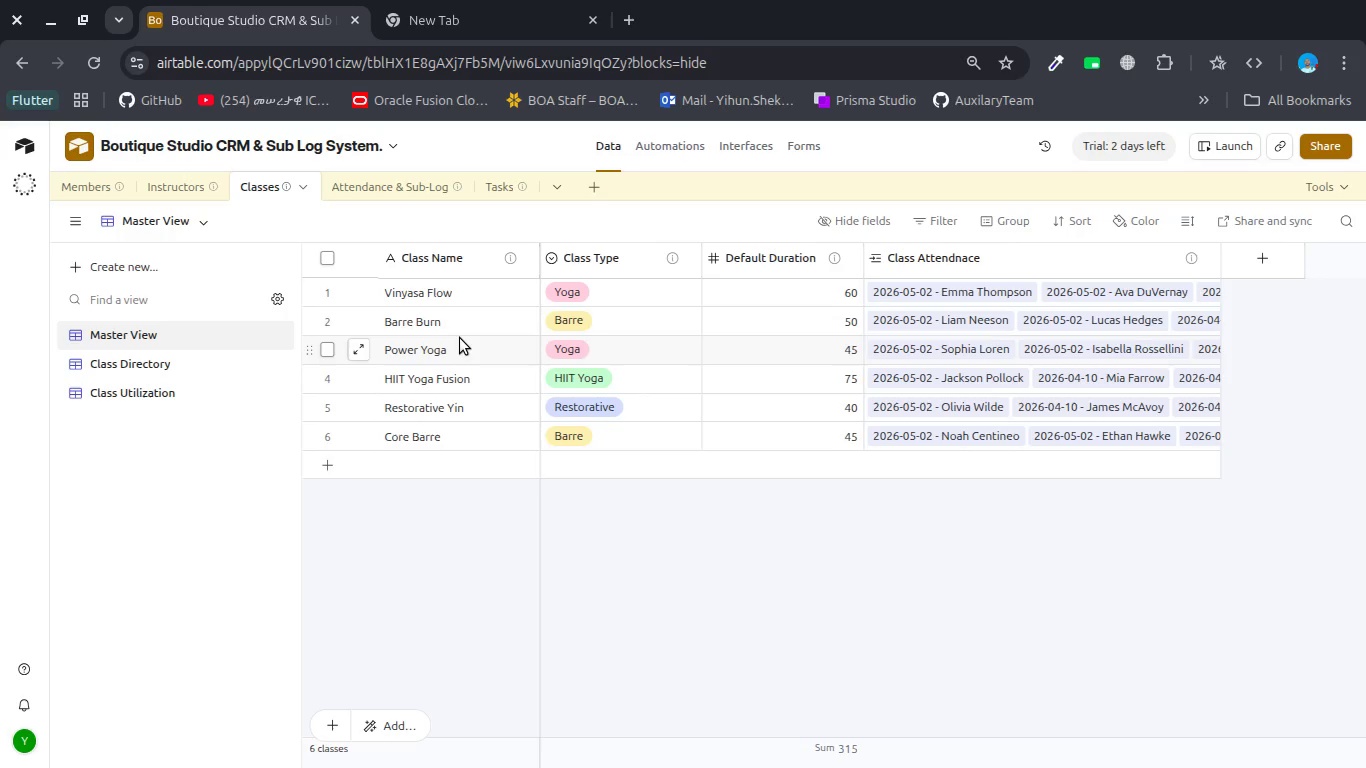 
wait(19.43)
 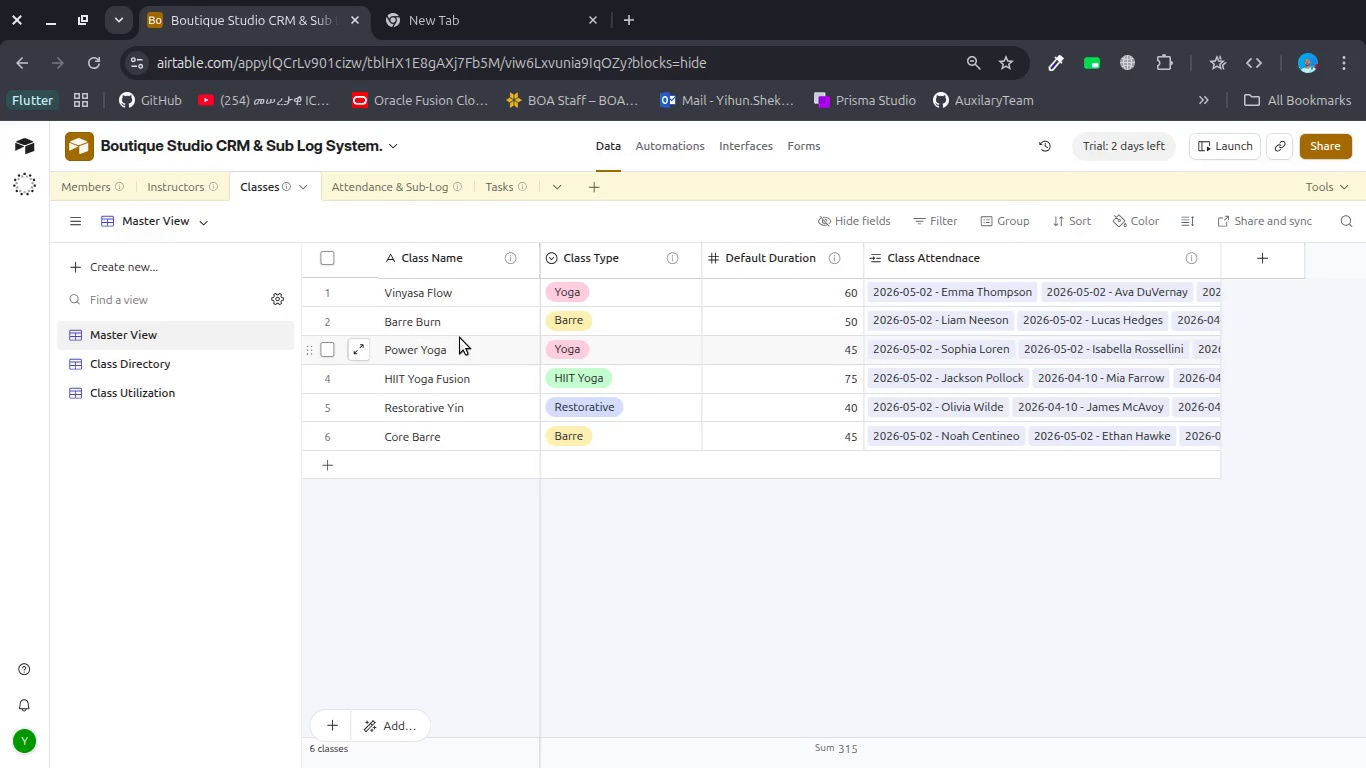 
double_click([772, 260])
 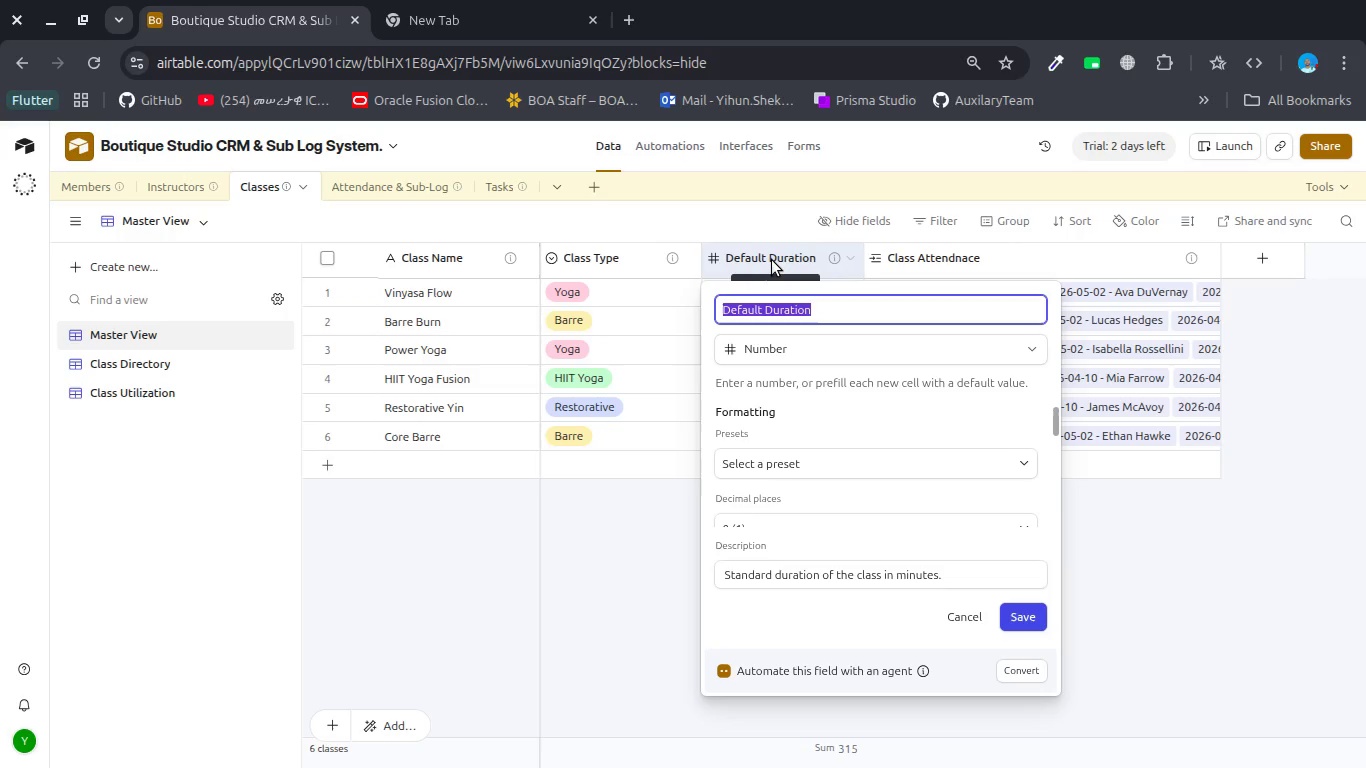 
type(Clas Duration(Minutes))
 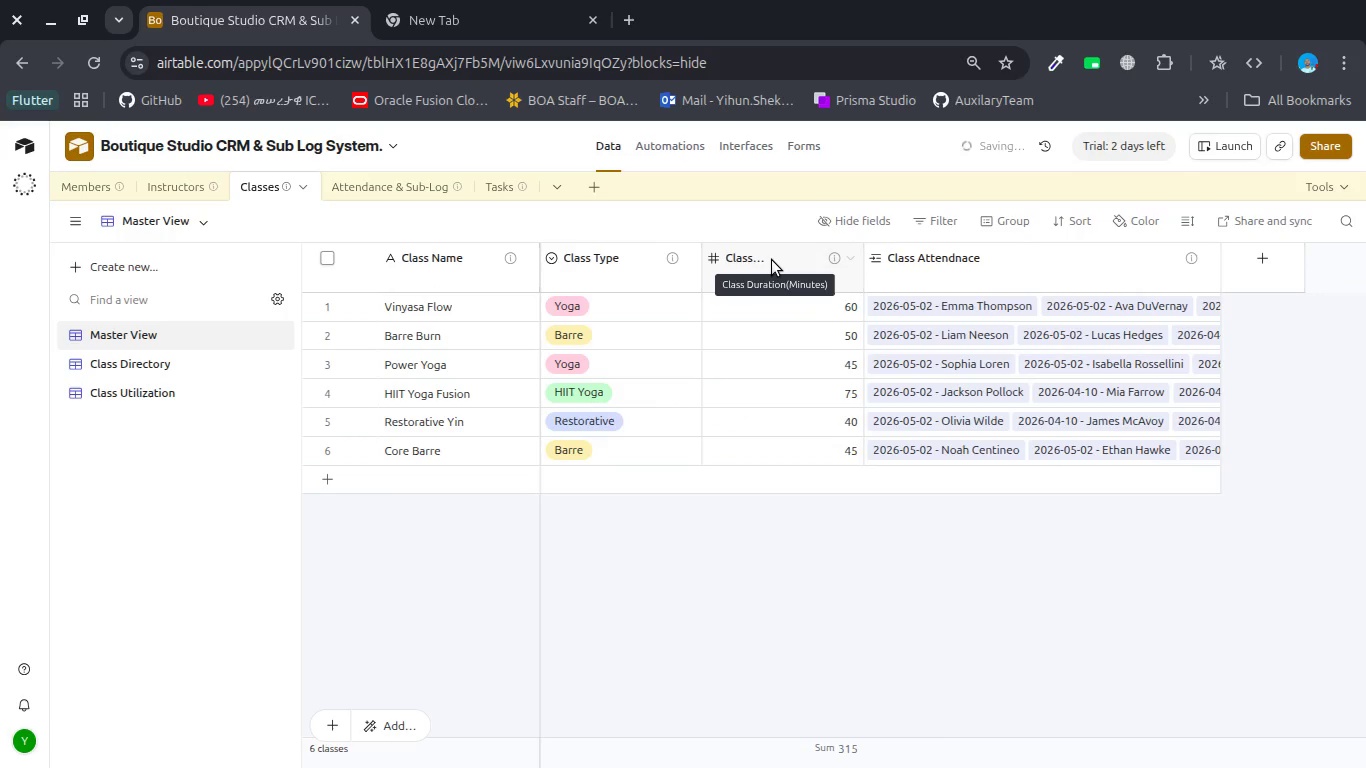 
 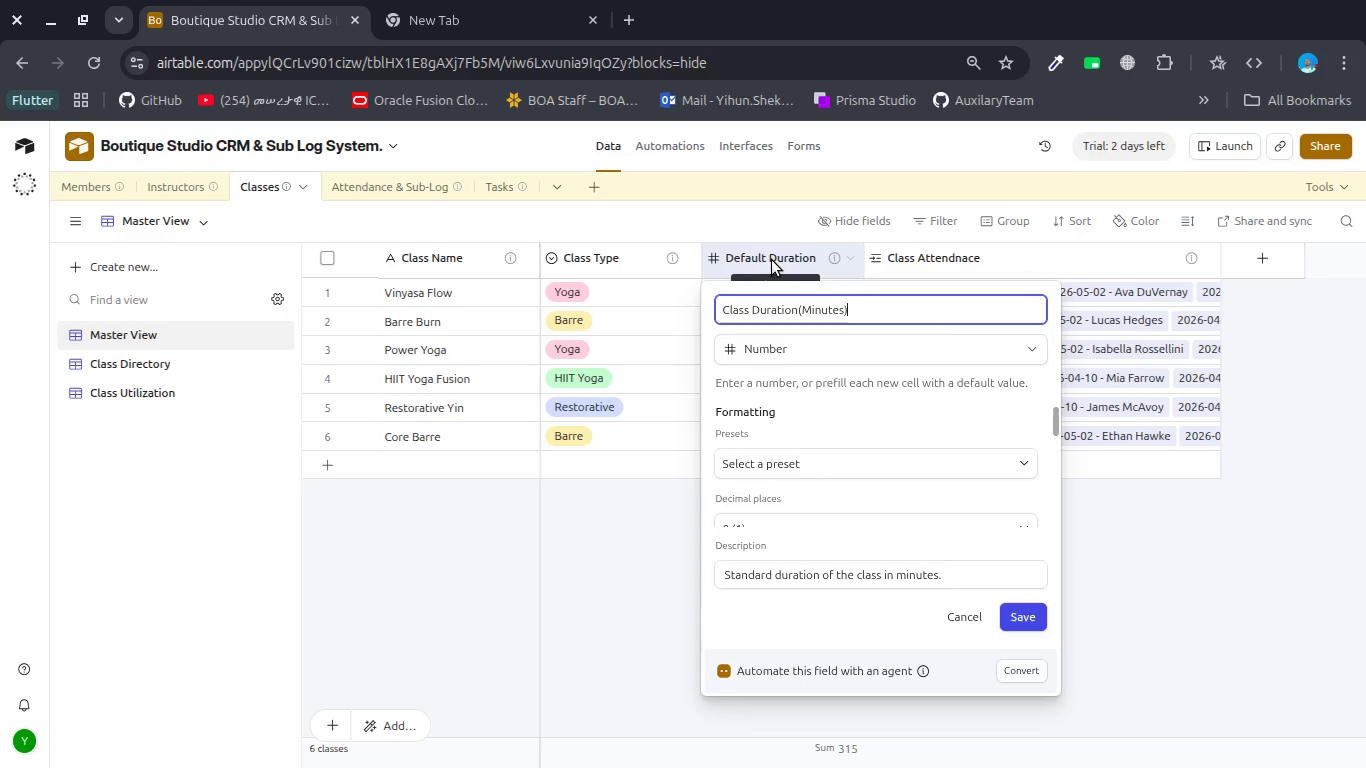 
key(Enter)
 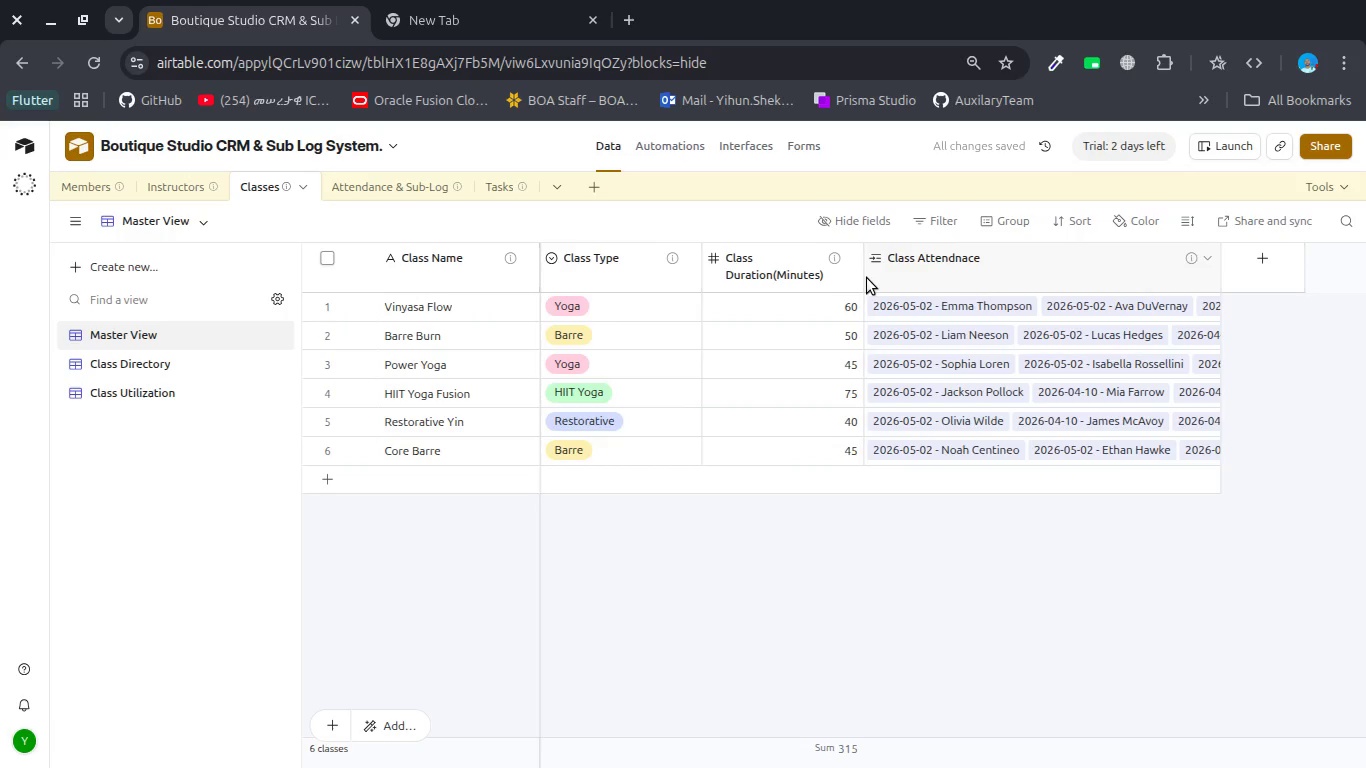 
left_click_drag(start_coordinate=[863, 277], to_coordinate=[918, 270])
 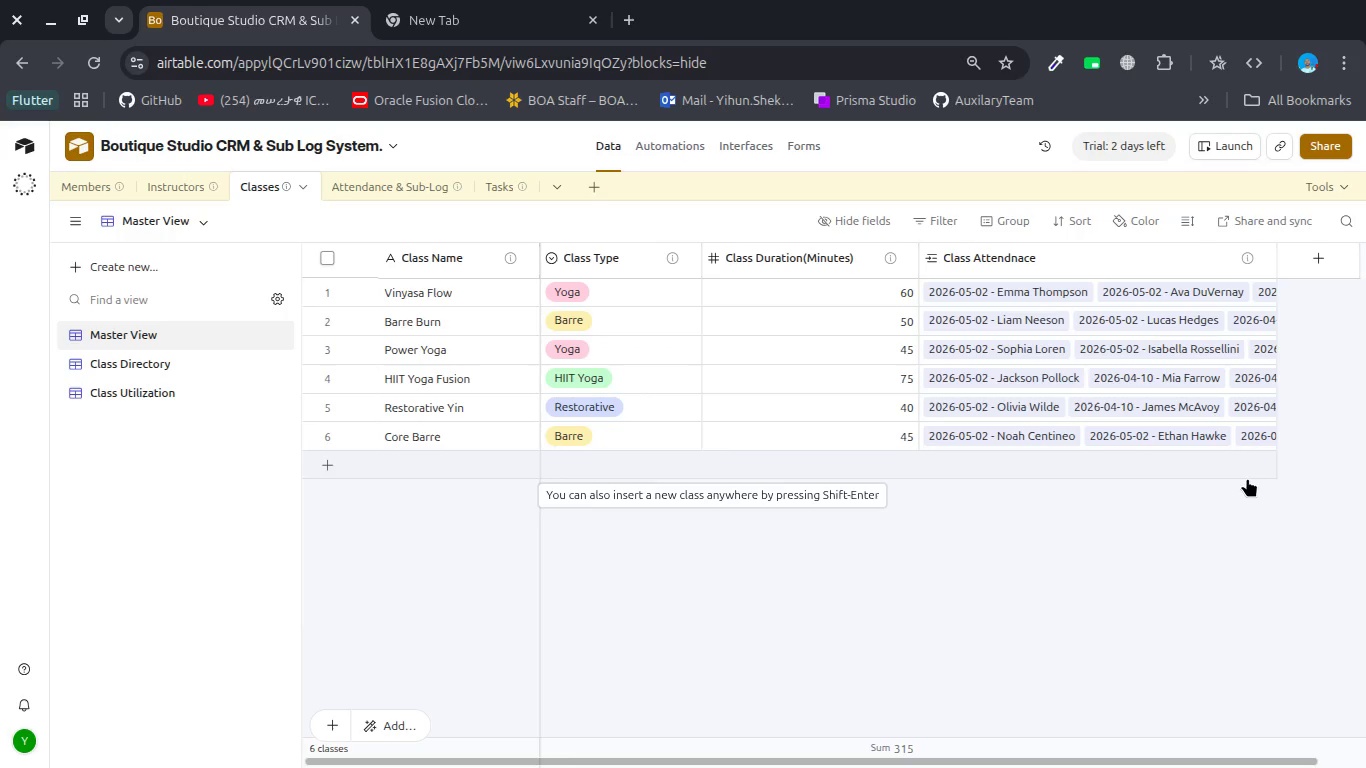 
wait(16.49)
 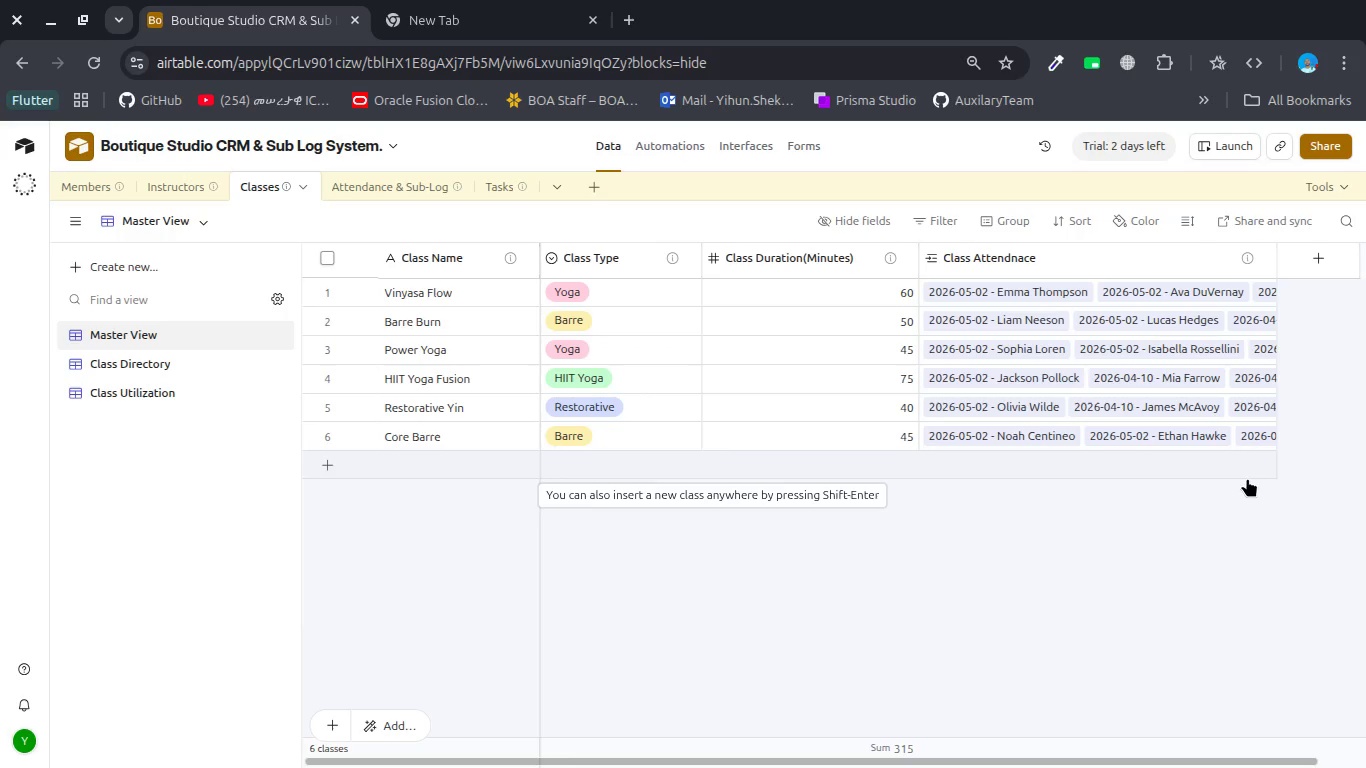 
left_click_drag(start_coordinate=[1076, 283], to_coordinate=[1048, 250])
 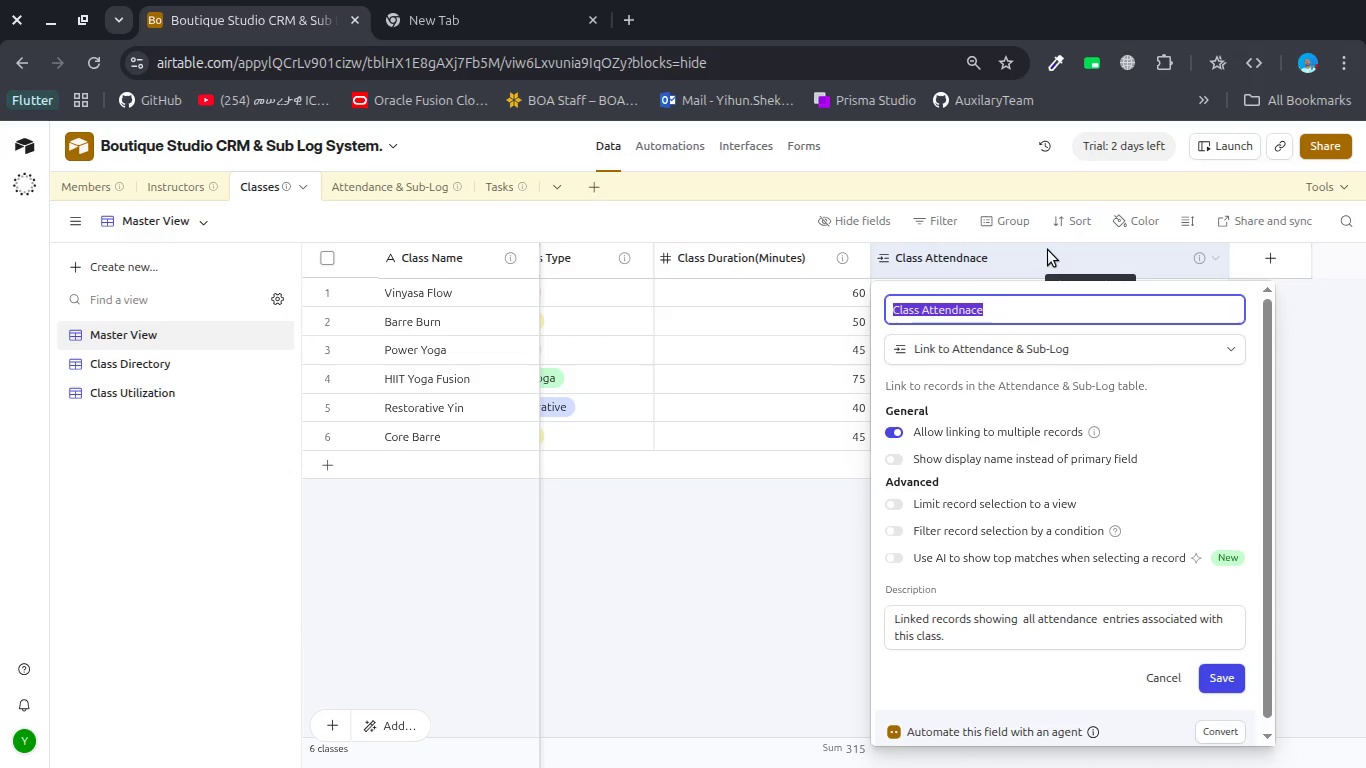 
type(Attendance Record)
 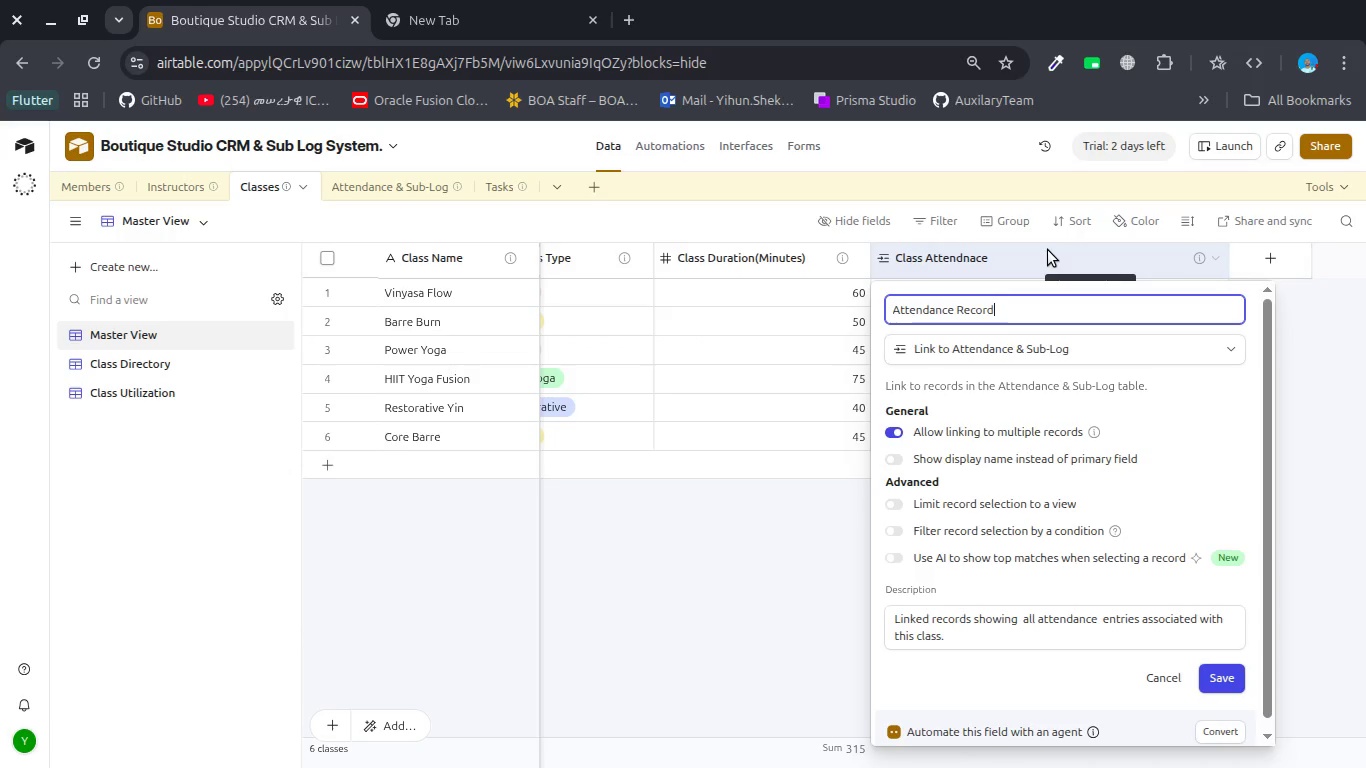 
 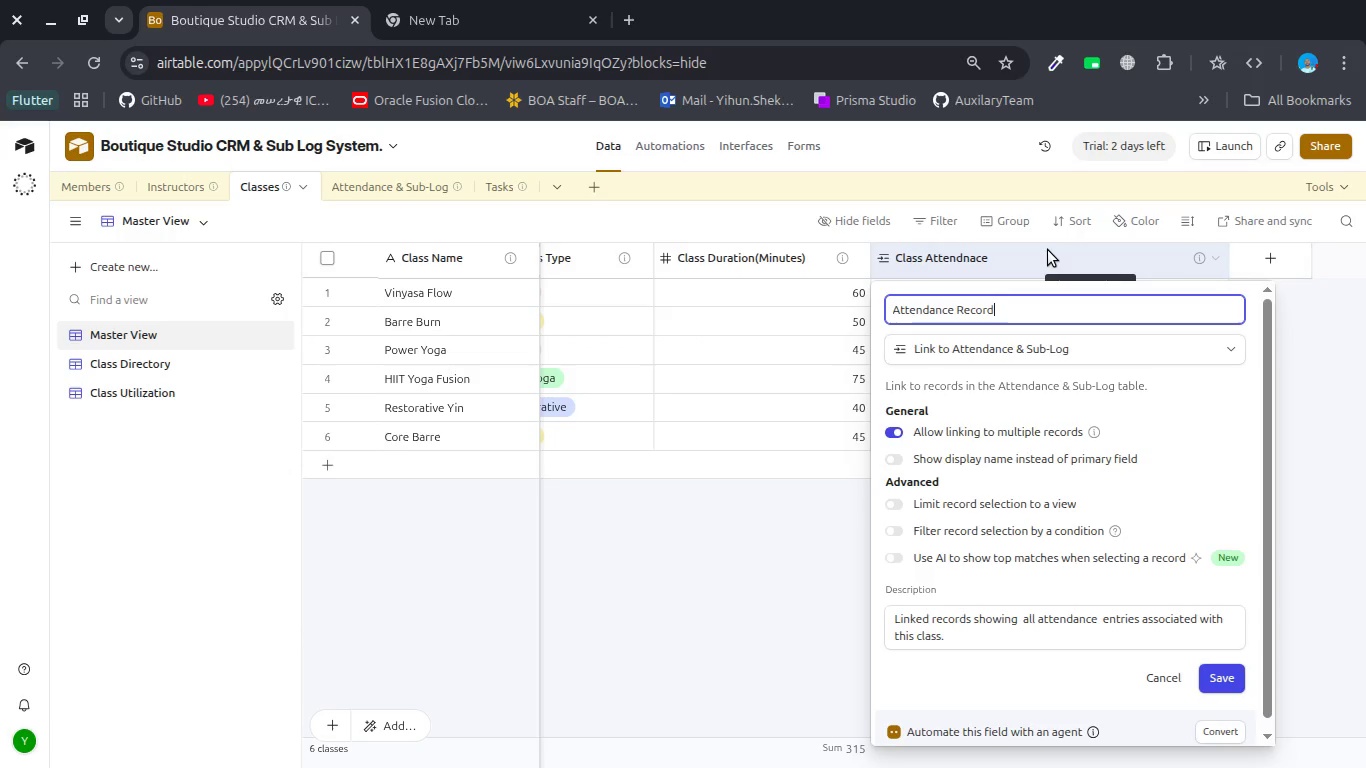 
key(Enter)
 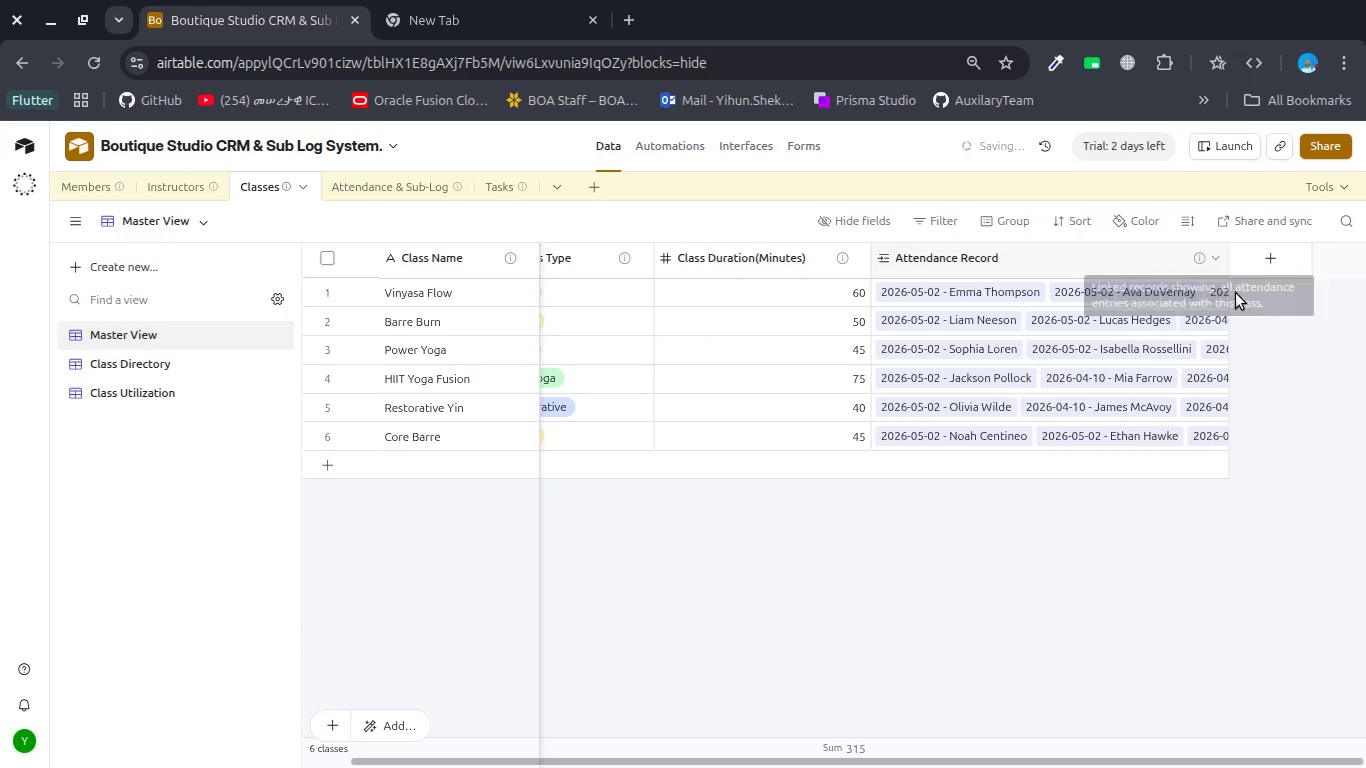 
scroll: coordinate [1163, 379], scroll_direction: down, amount: 21.0
 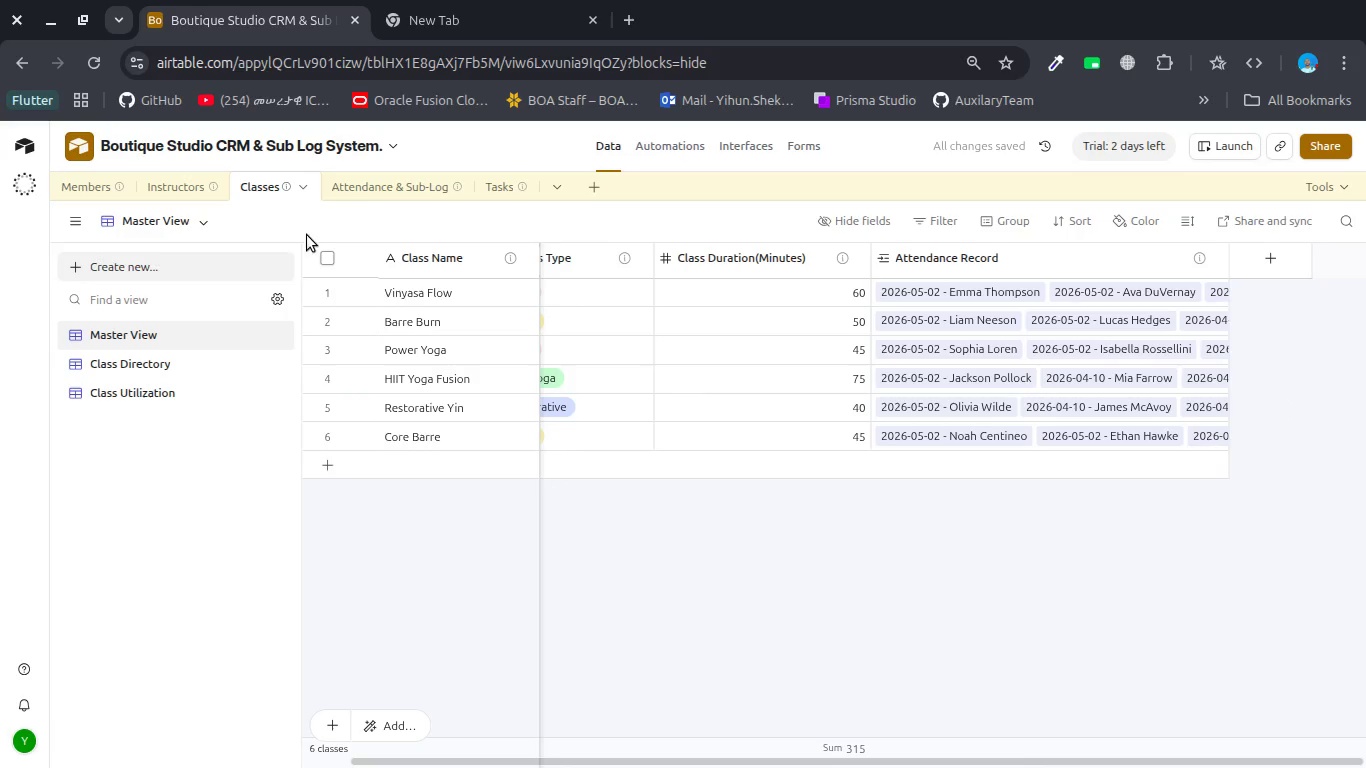 
left_click([382, 188])
 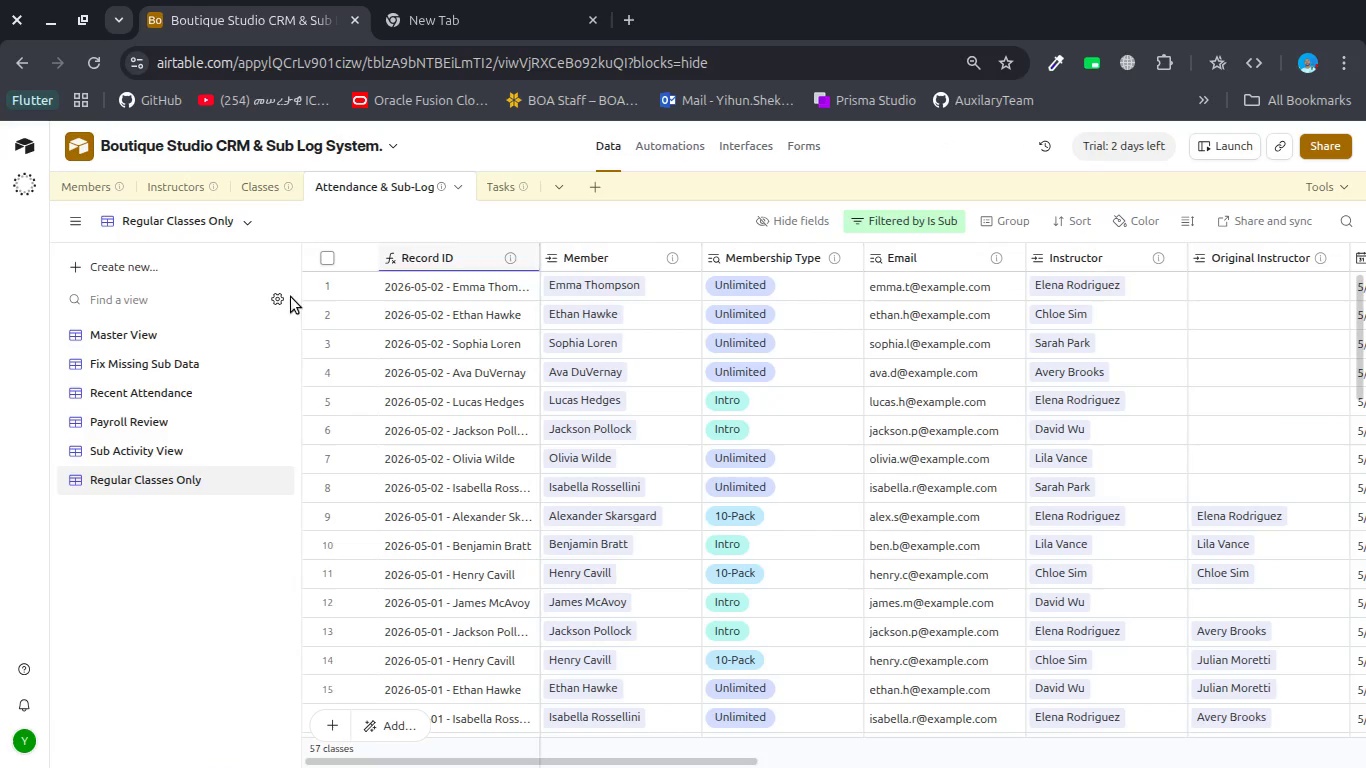 
left_click([191, 326])
 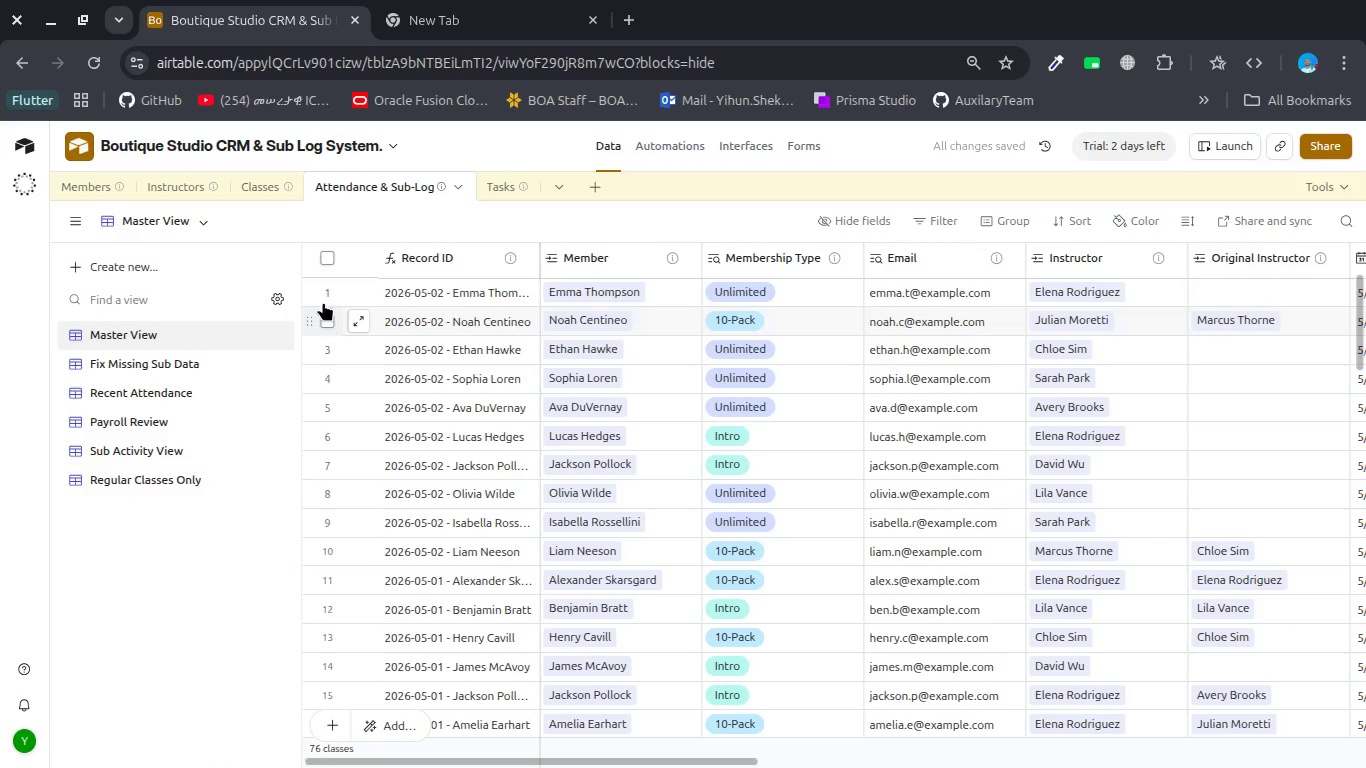 
left_click([177, 196])
 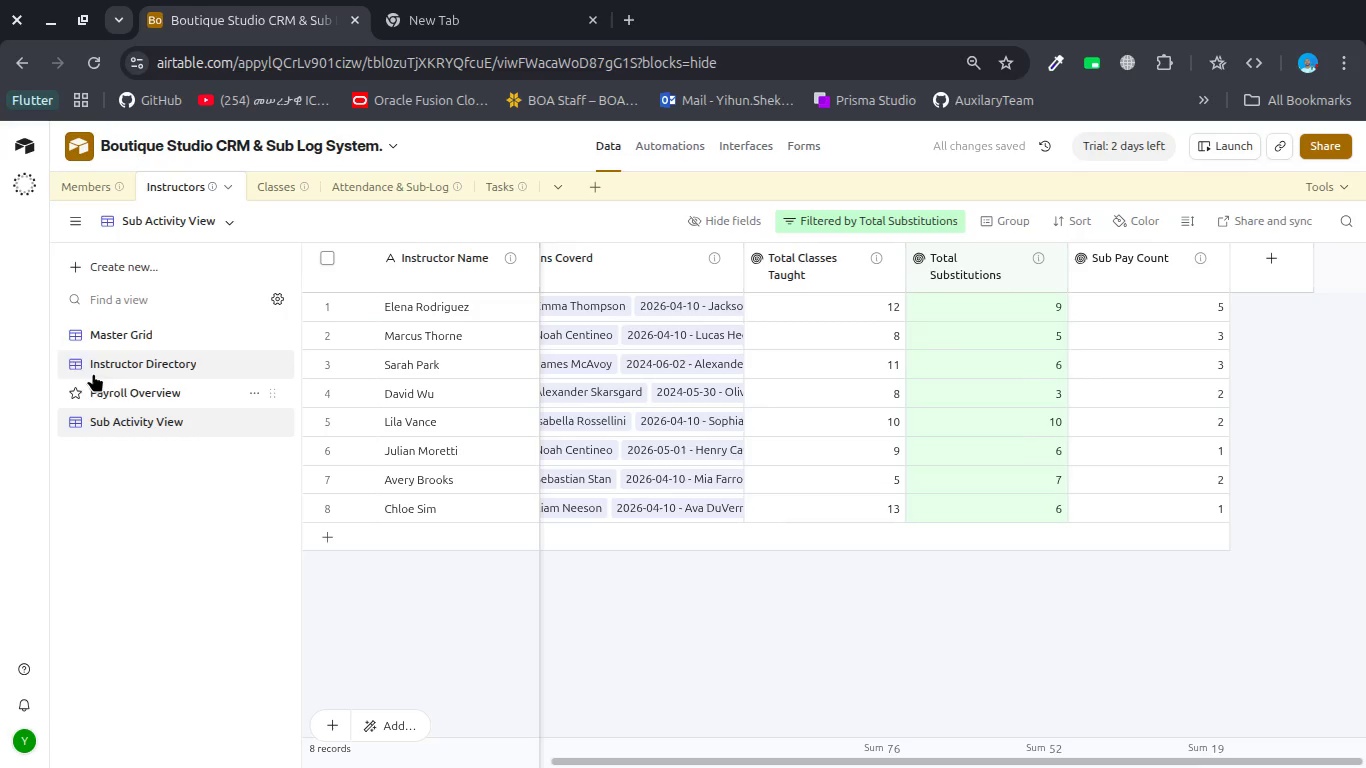 
left_click([97, 322])
 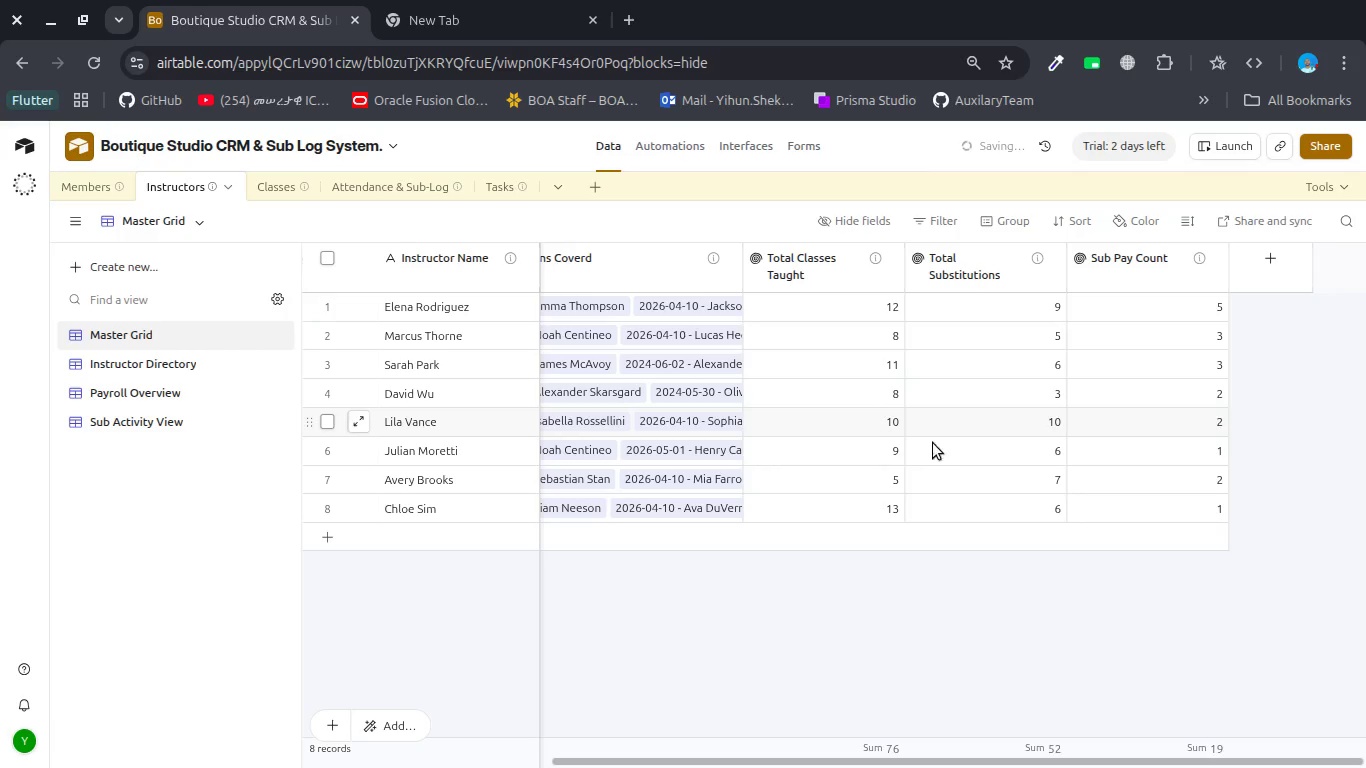 
scroll: coordinate [952, 452], scroll_direction: down, amount: 3.0
 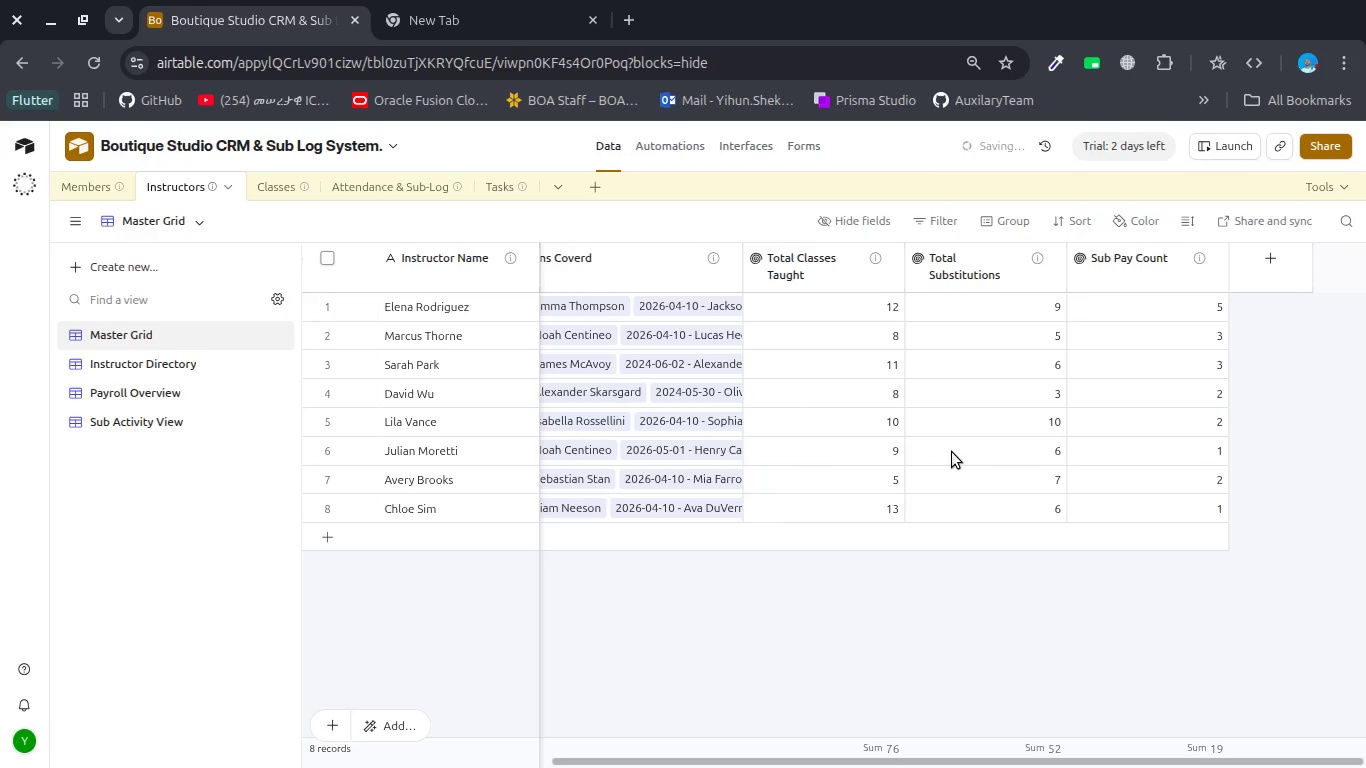 
scroll: coordinate [952, 452], scroll_direction: up, amount: 2.0
 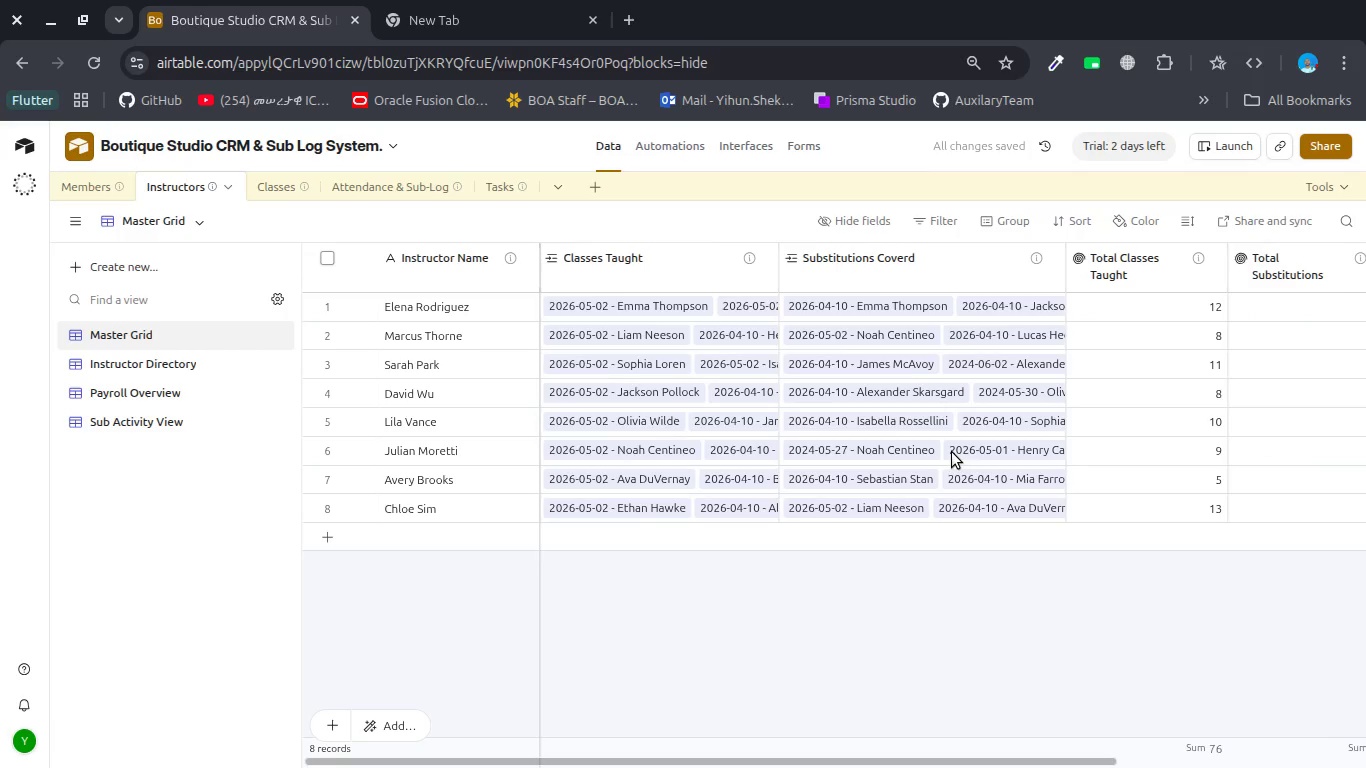 
scroll: coordinate [952, 452], scroll_direction: down, amount: 3.0
 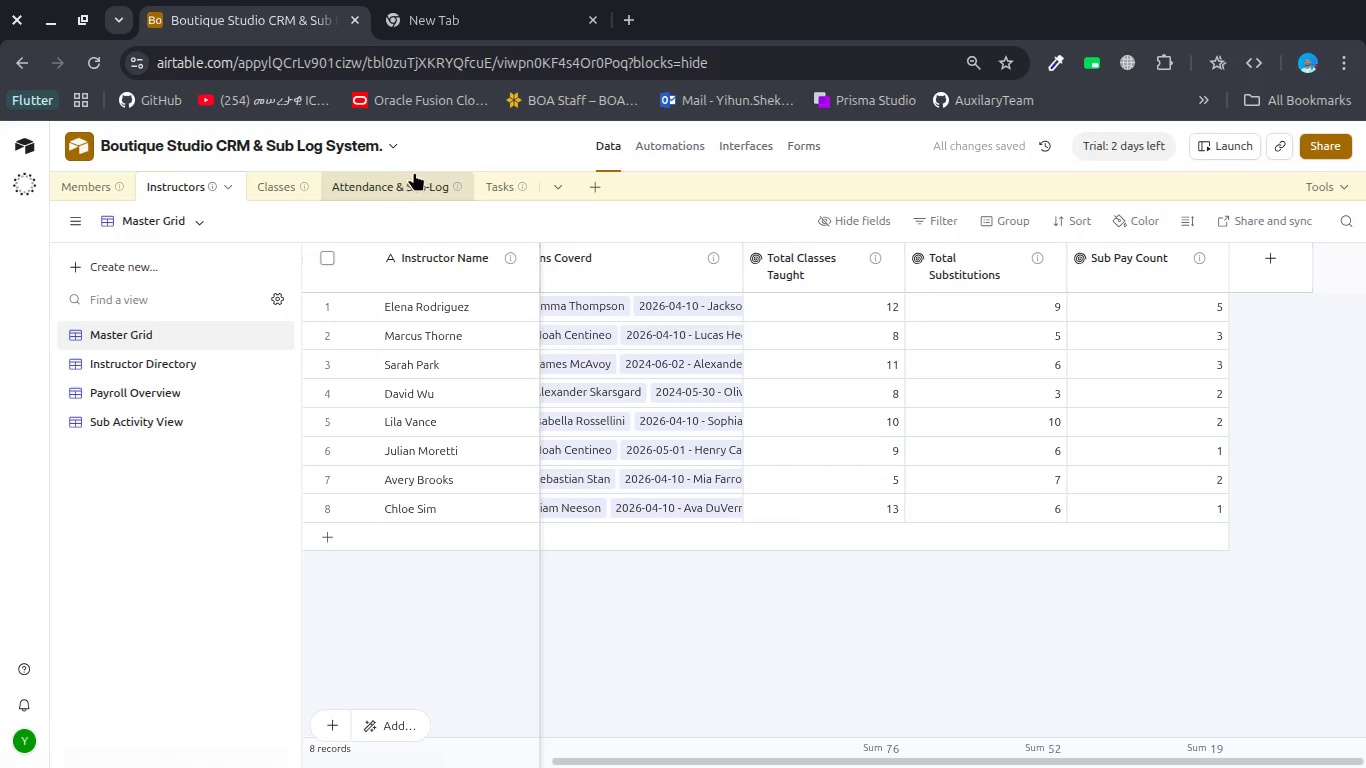 
left_click([372, 183])
 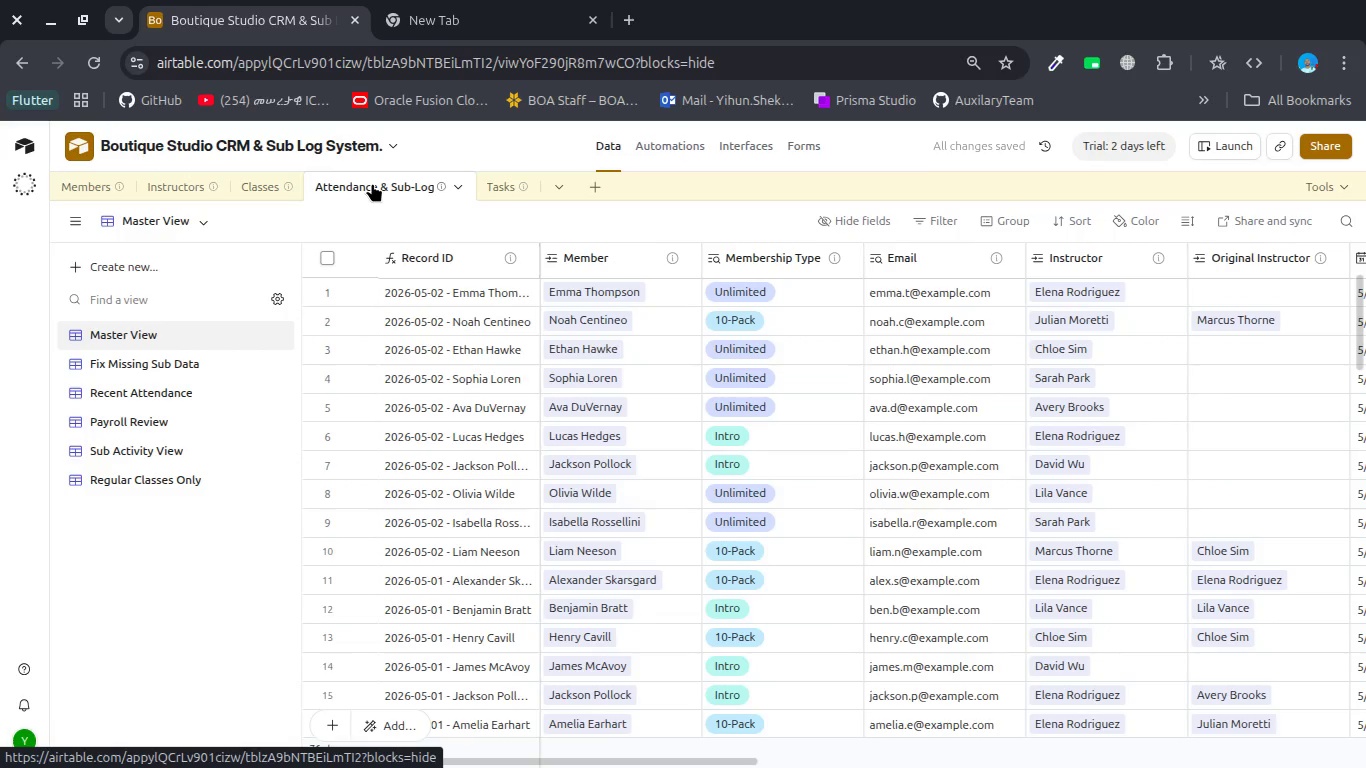 
wait(8.06)
 